 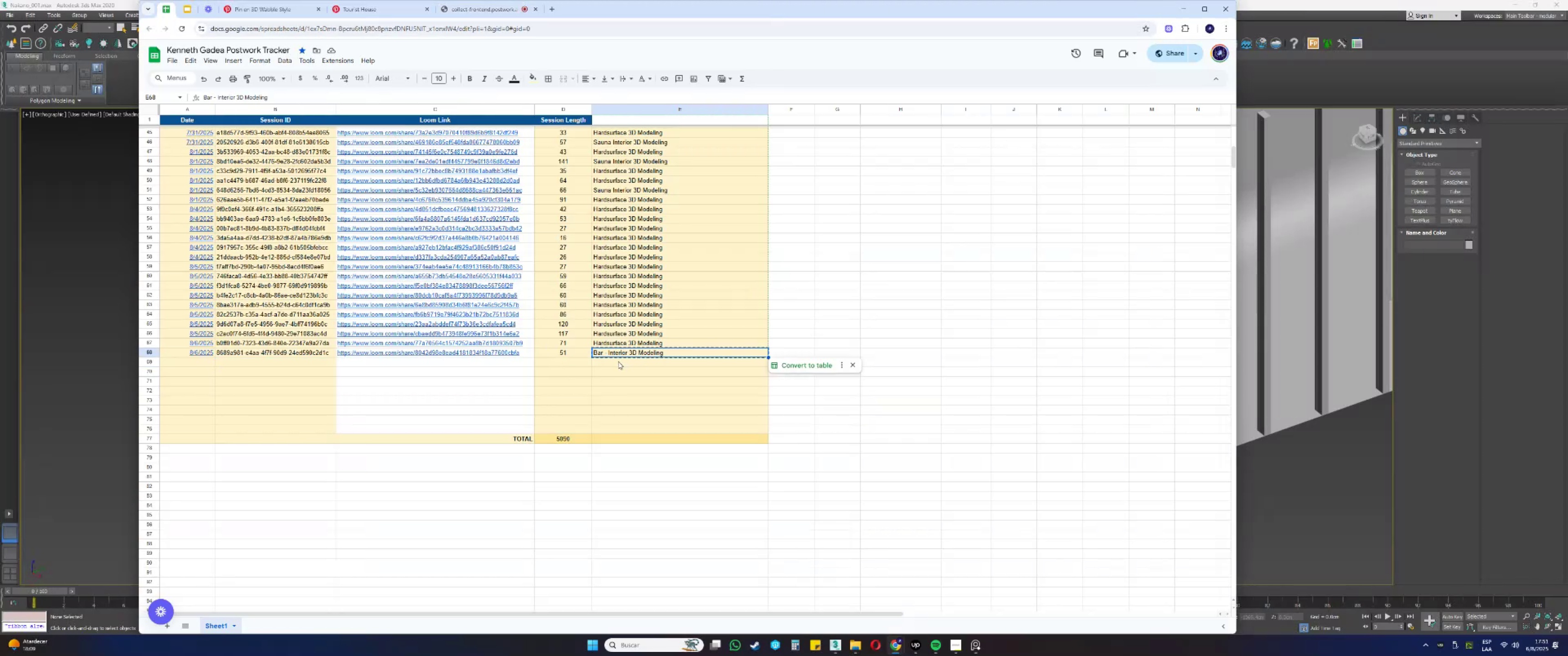 
double_click([618, 362])
 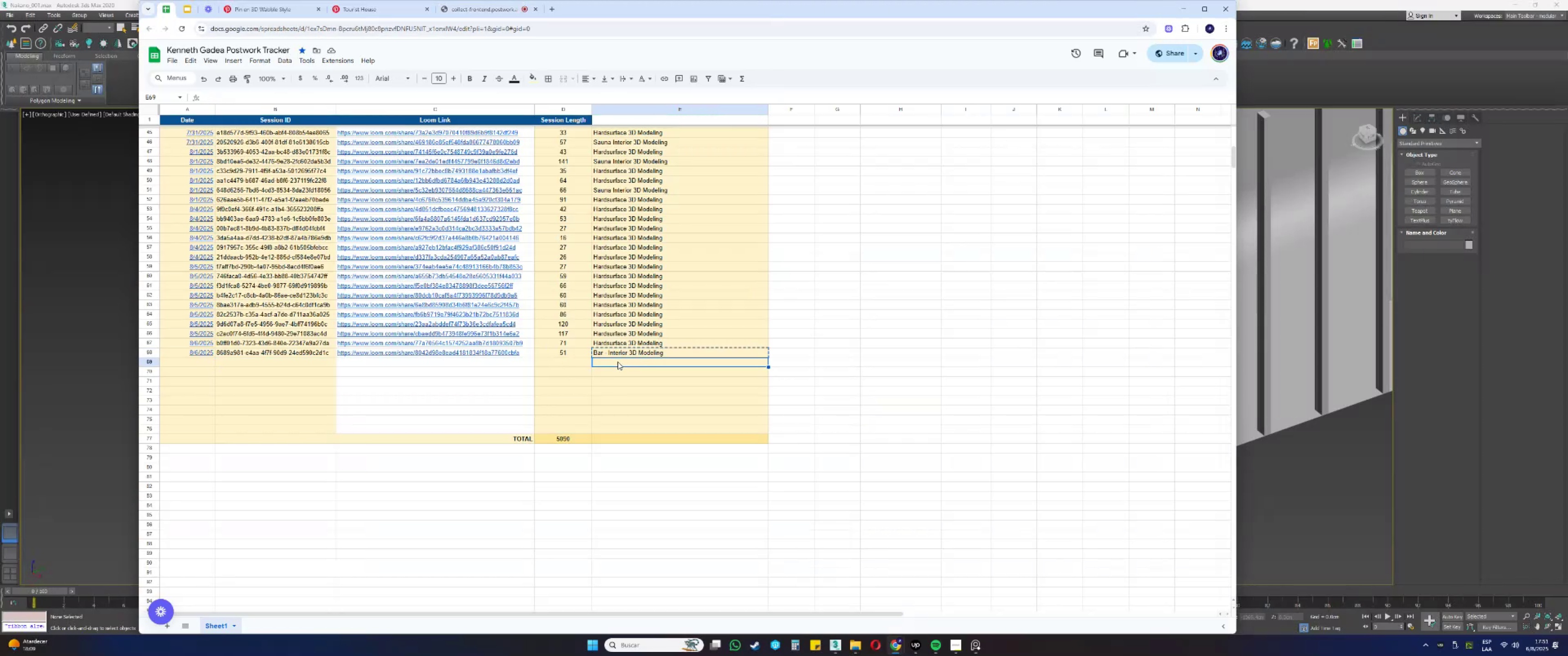 
key(Control+ControlLeft)
 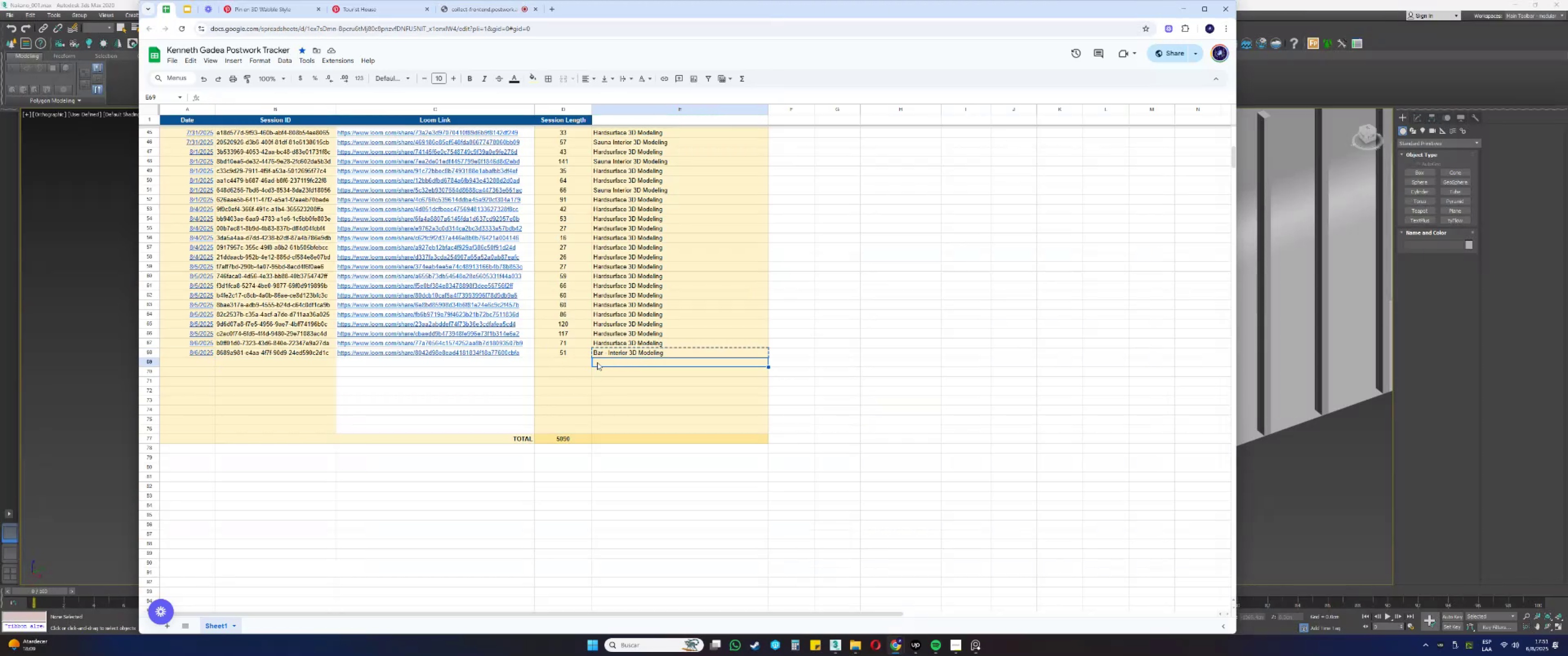 
key(Control+V)
 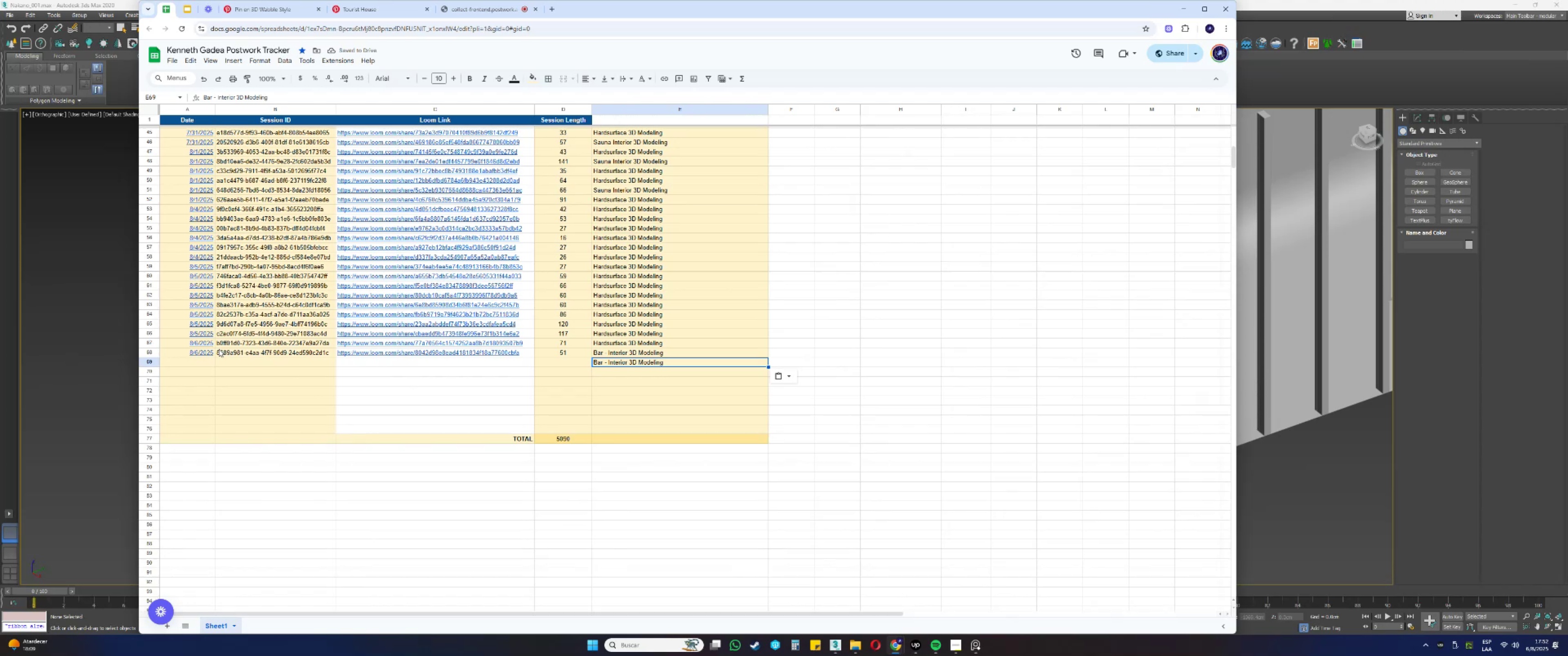 
wait(9.32)
 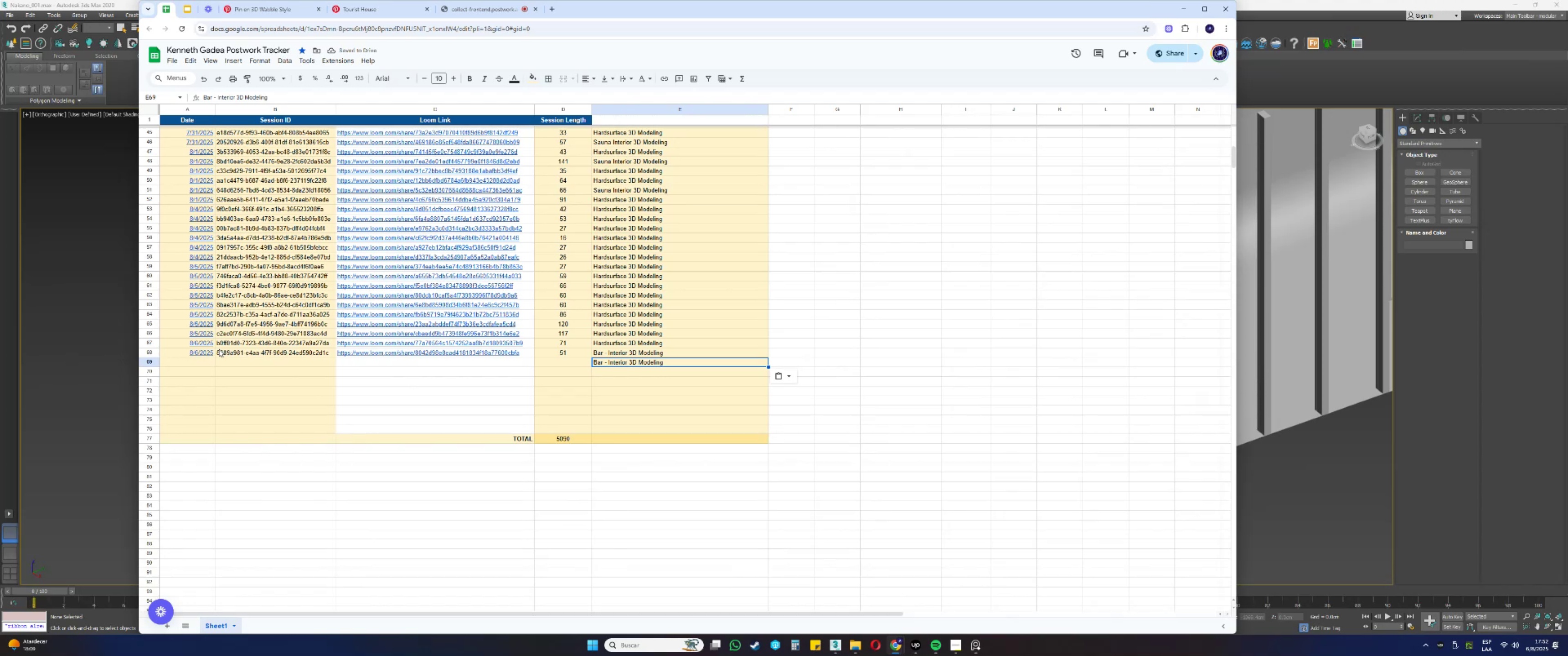 
left_click([784, 353])
 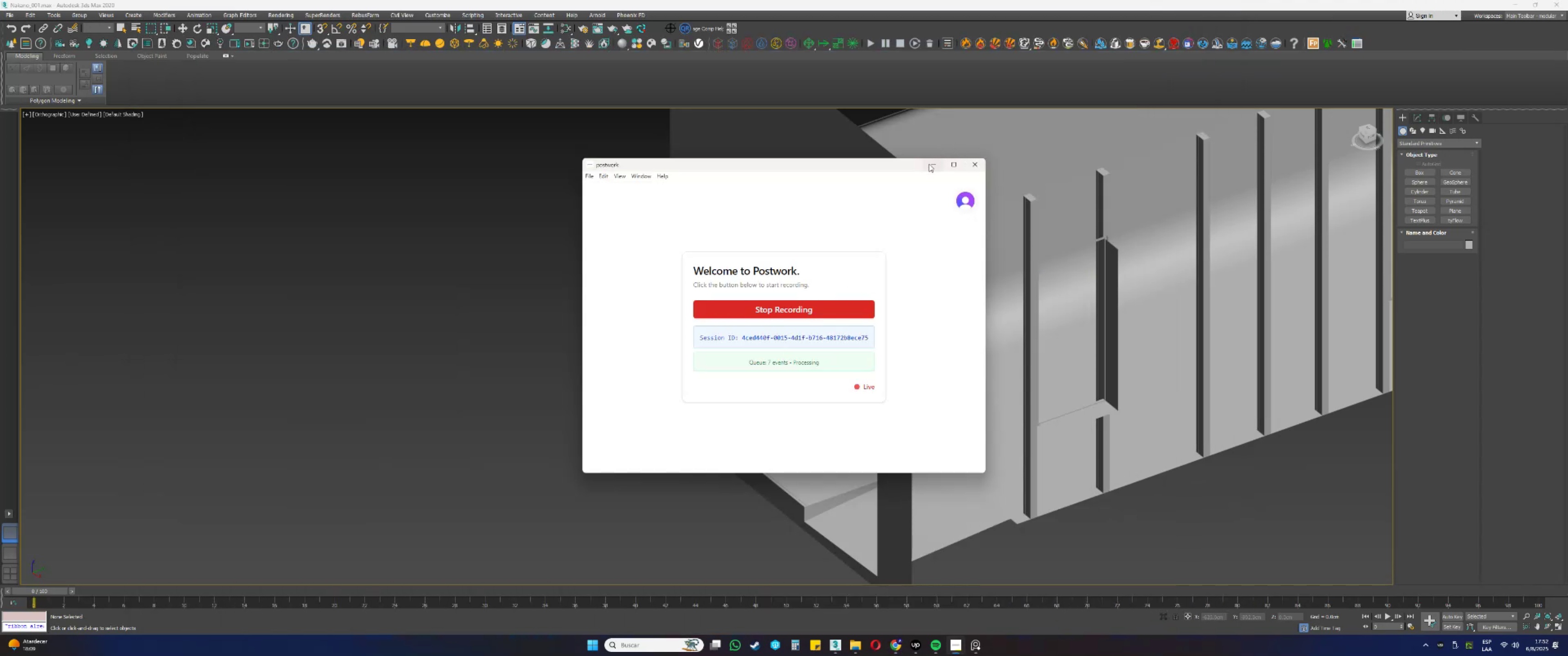 
left_click([928, 164])
 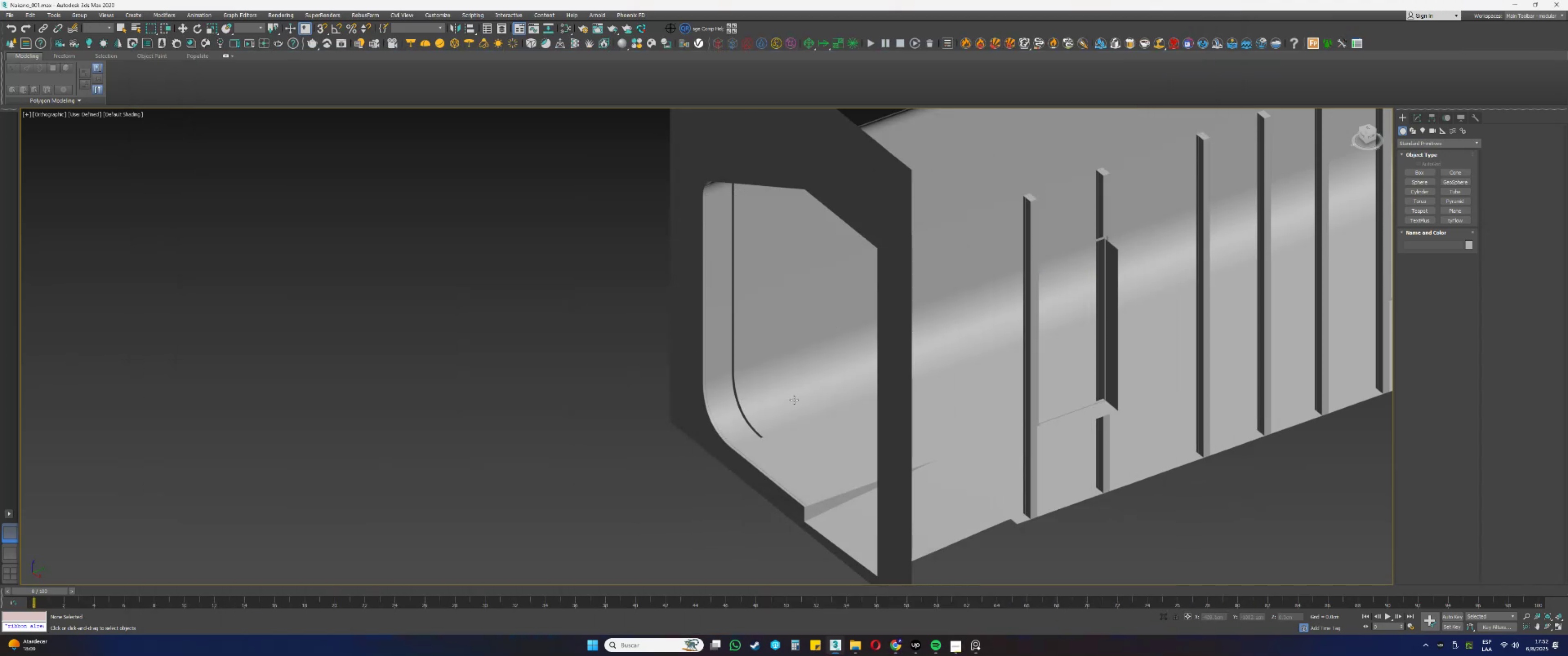 
key(Alt+AltLeft)
 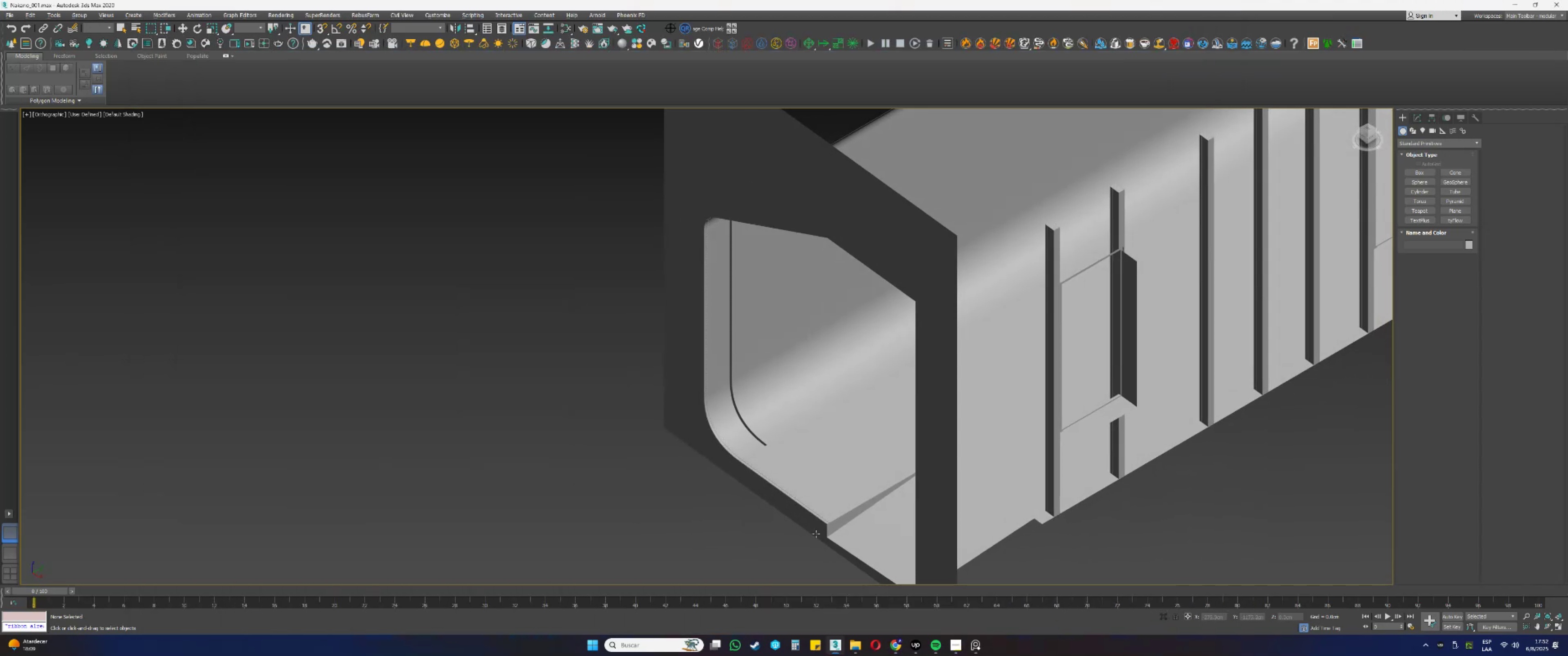 
key(F4)
 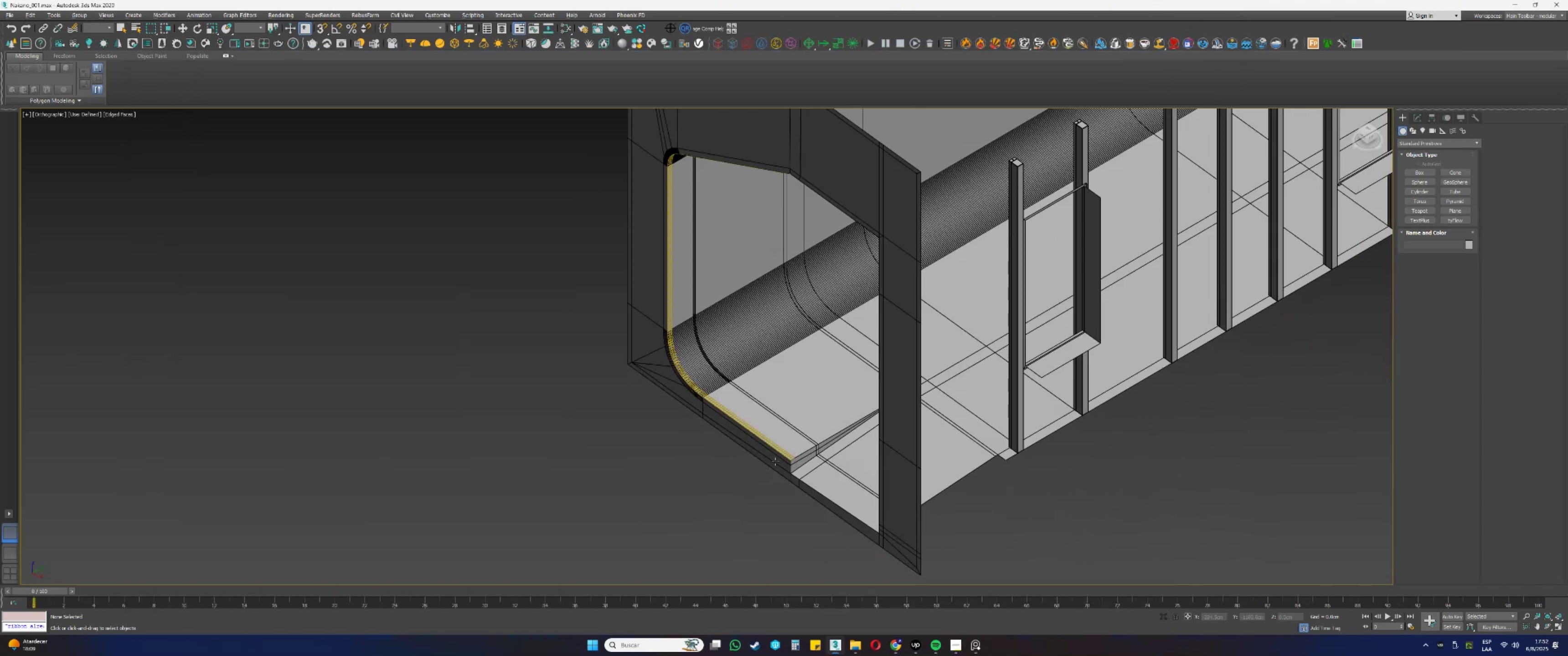 
scroll: coordinate [827, 456], scroll_direction: up, amount: 9.0
 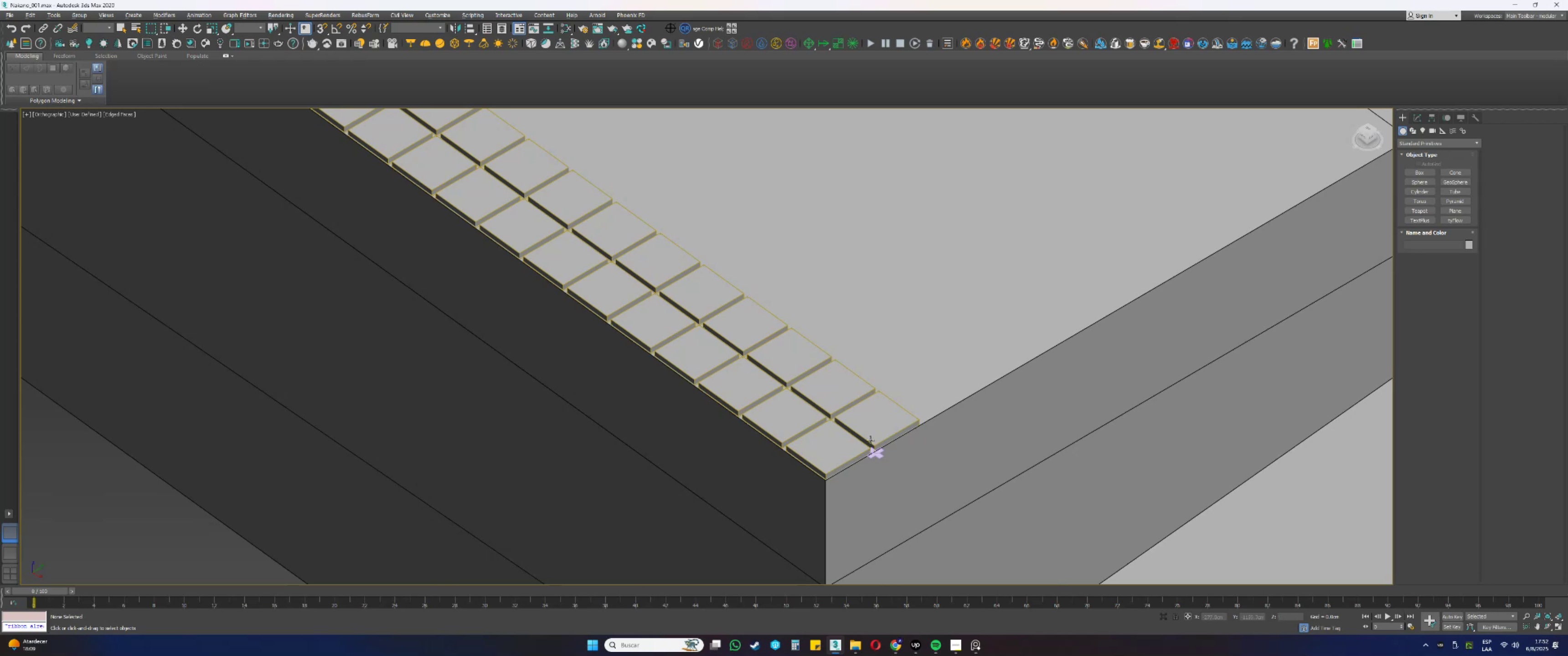 
left_click([870, 435])
 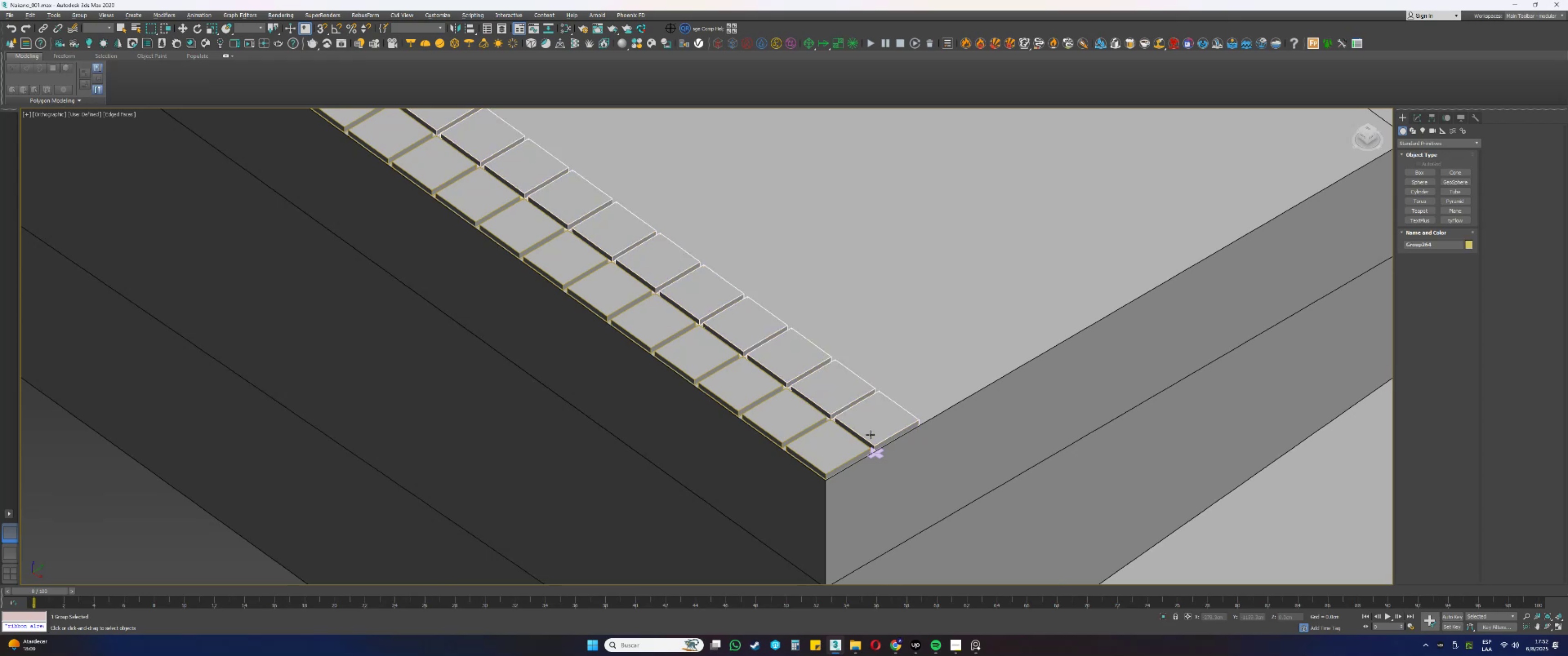 
scroll: coordinate [870, 435], scroll_direction: down, amount: 19.0
 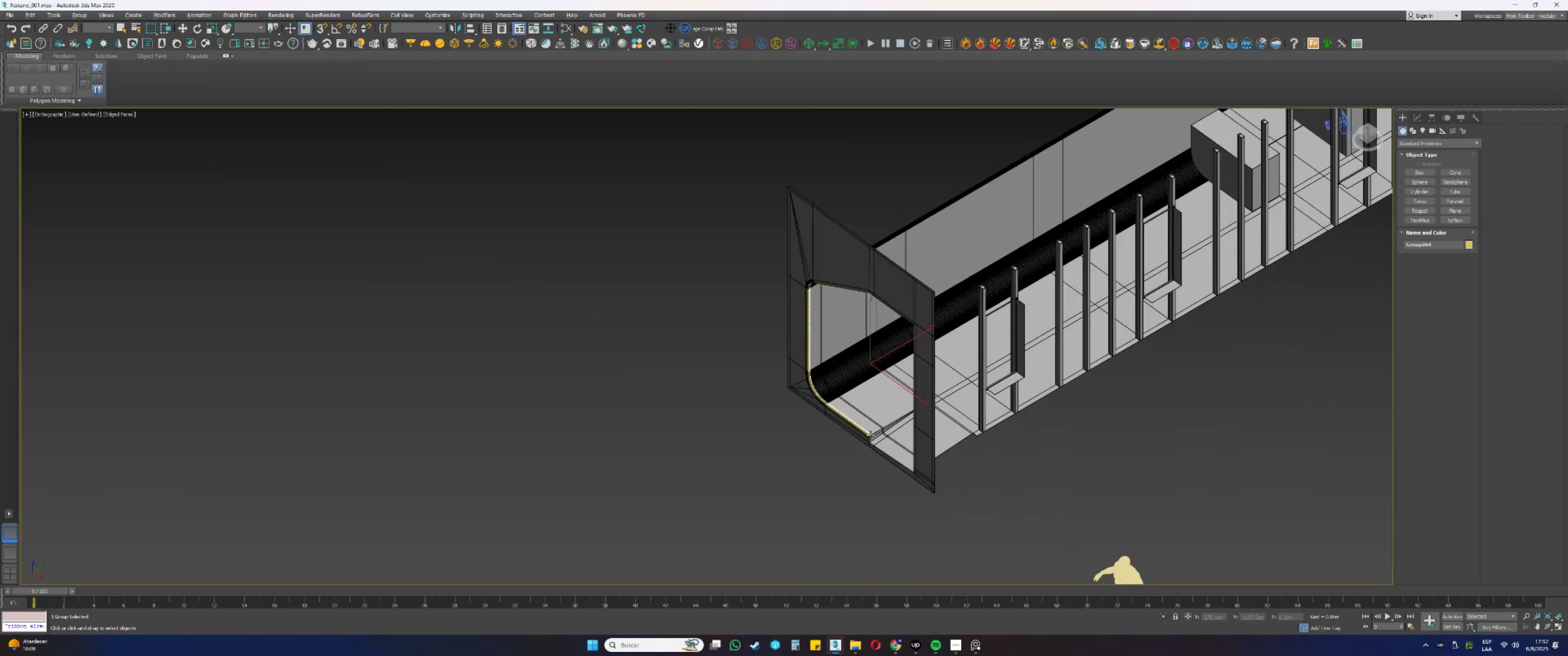 
hold_key(key=AltLeft, duration=0.8)
 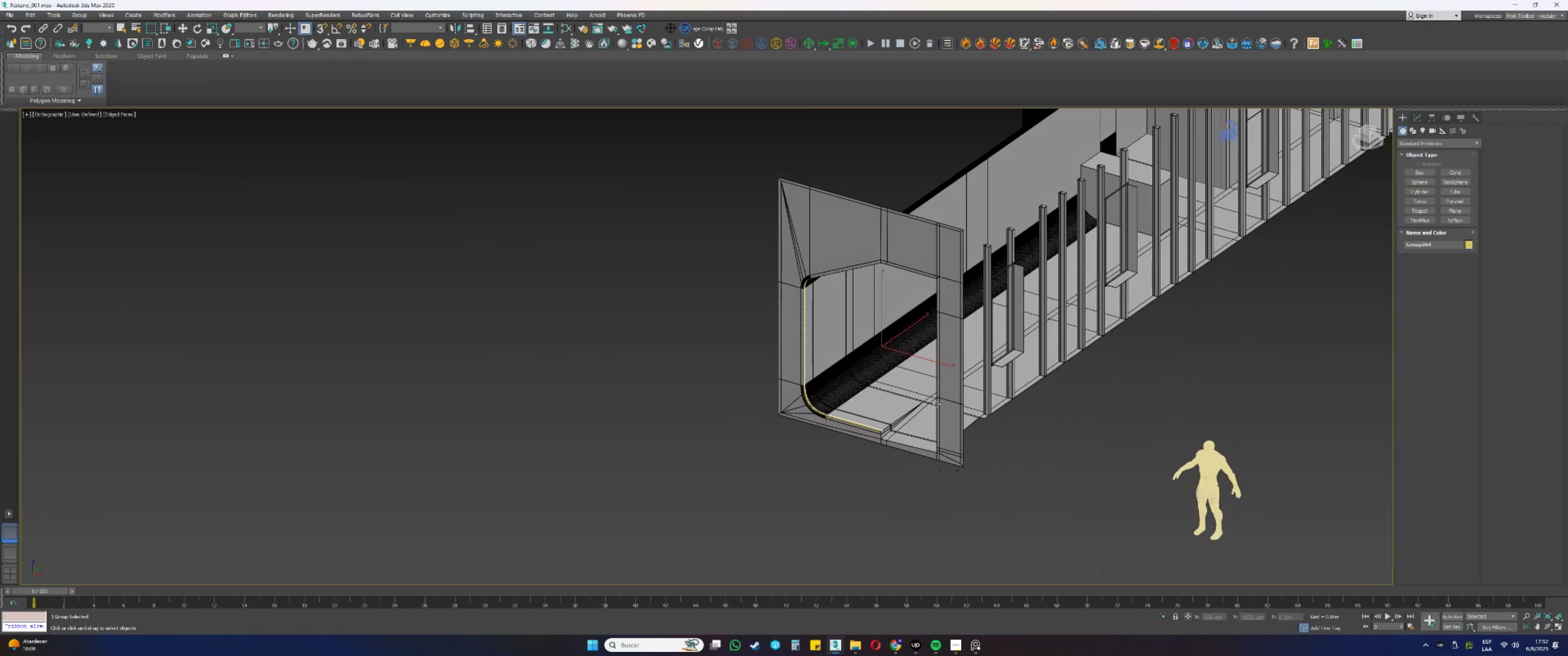 
hold_key(key=AltLeft, duration=0.37)
 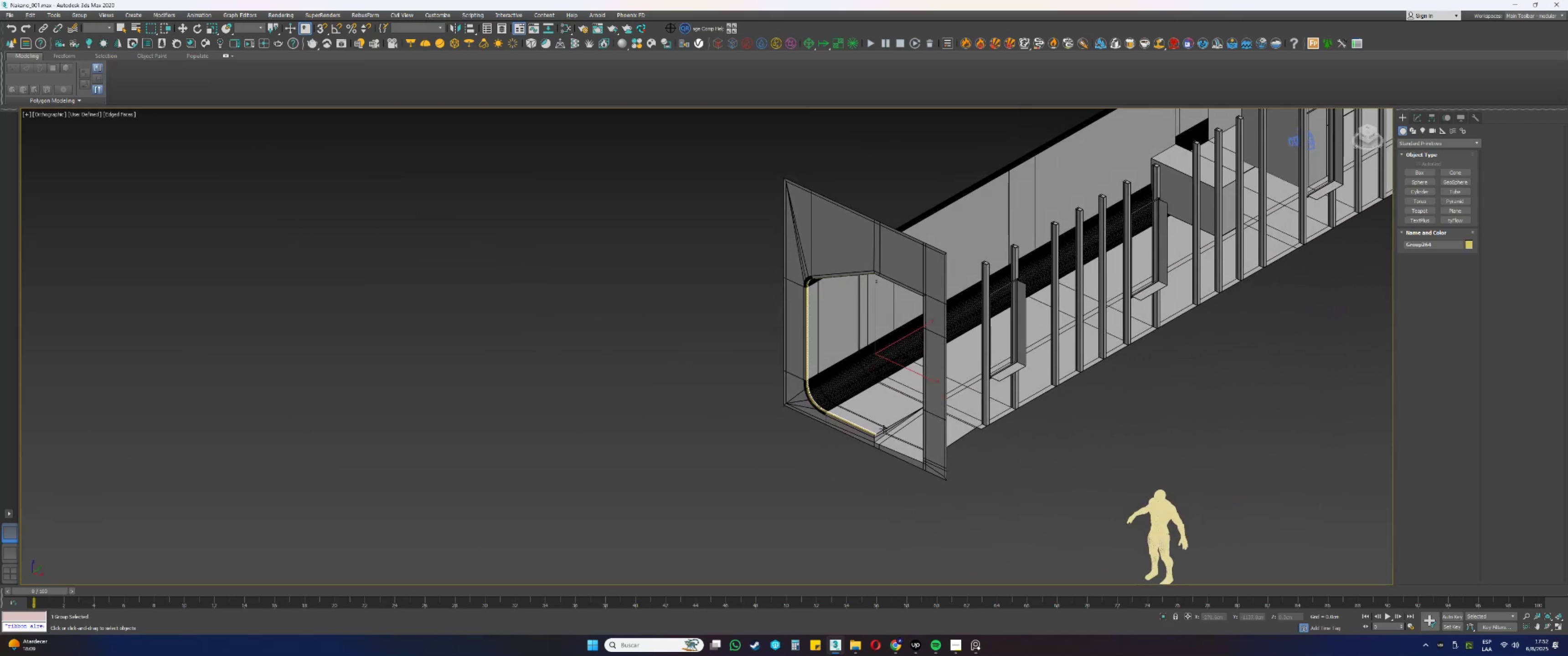 
scroll: coordinate [879, 440], scroll_direction: none, amount: 0.0
 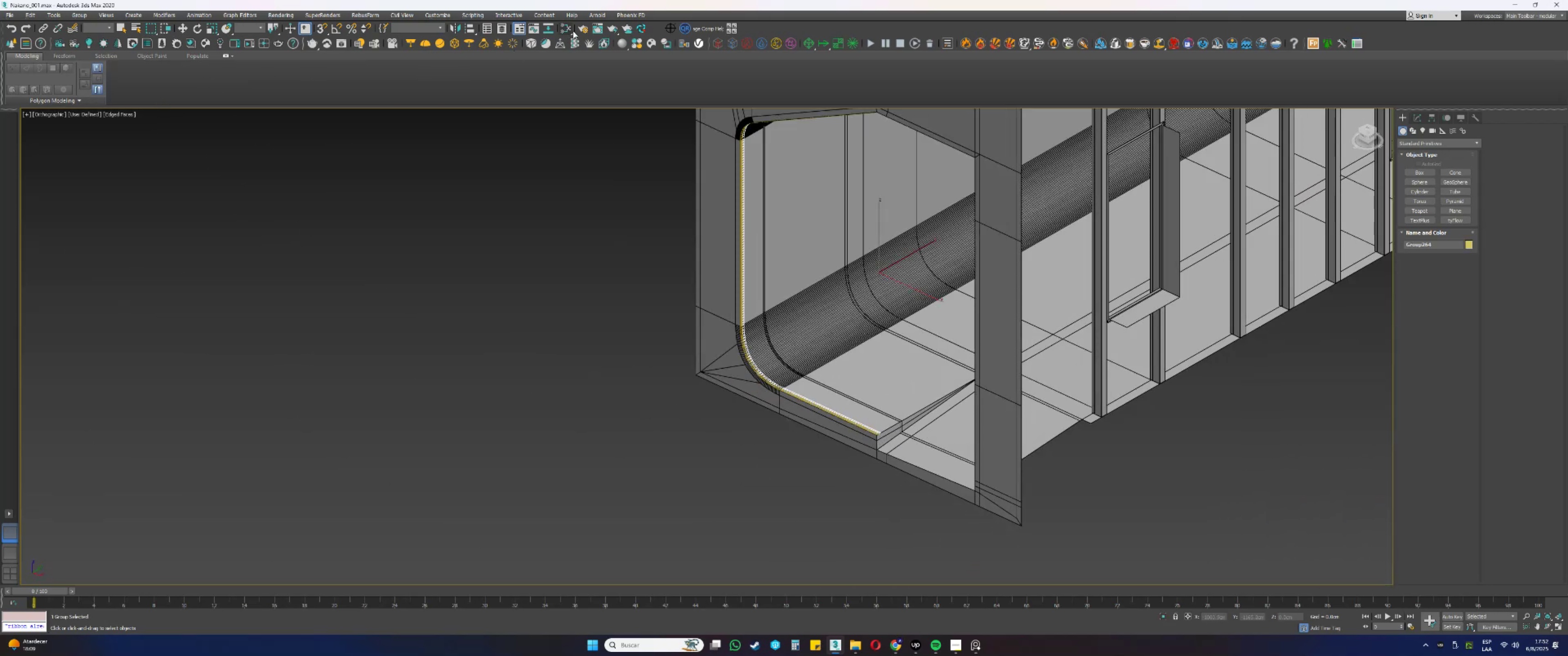 
left_click([505, 27])
 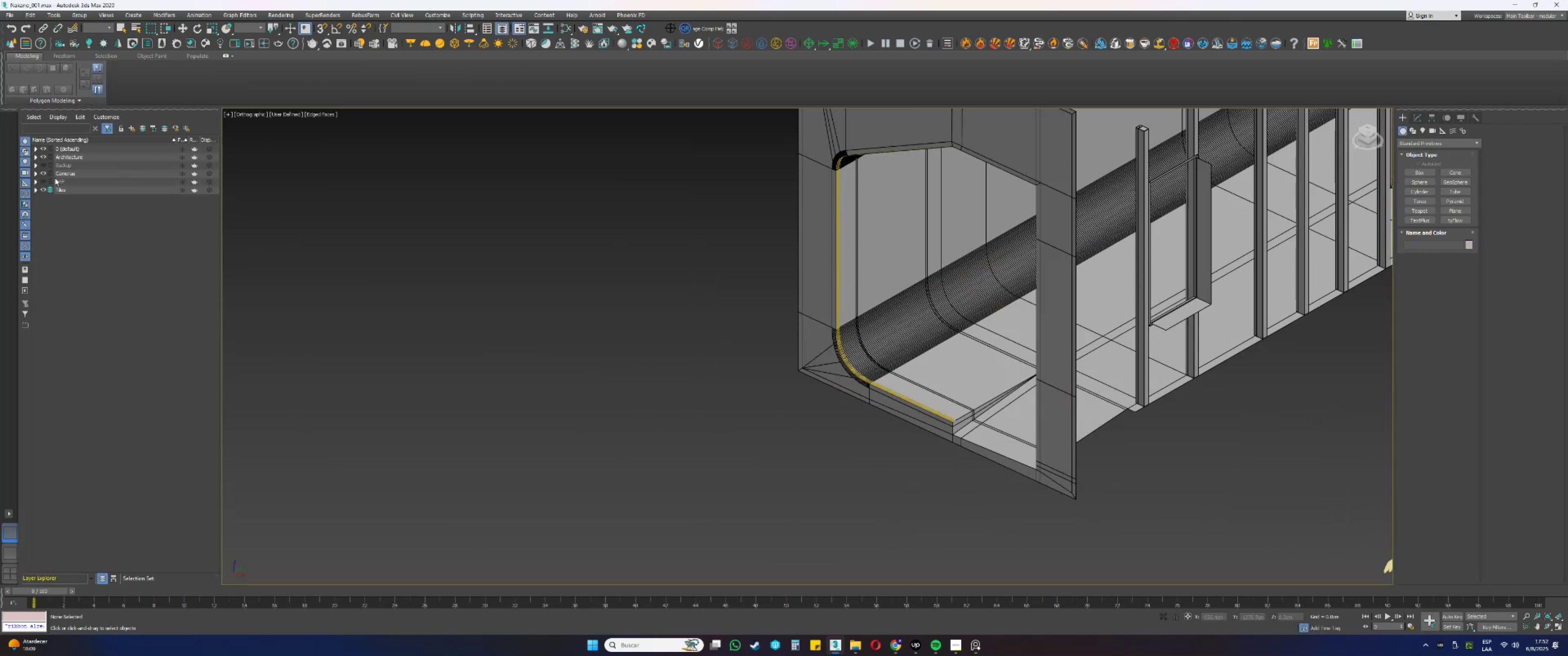 
left_click([46, 164])
 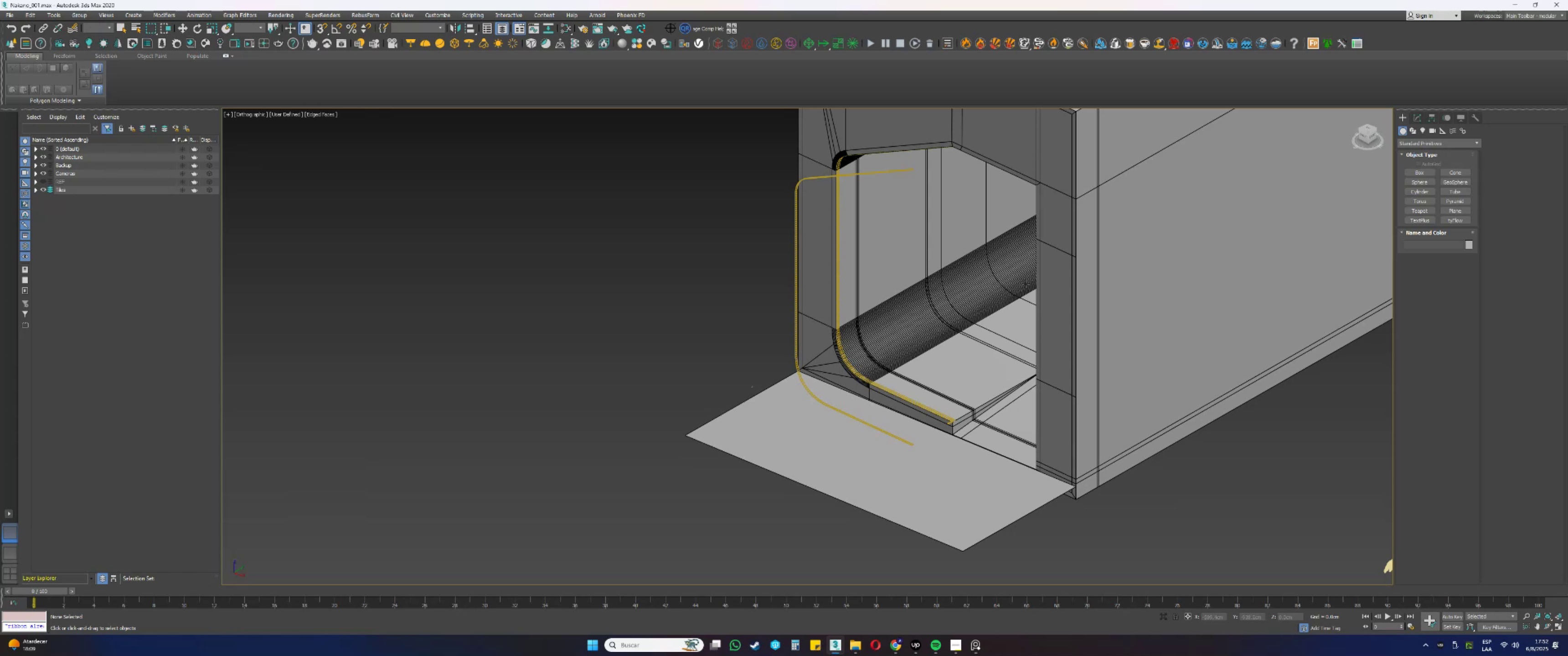 
hold_key(key=AltLeft, duration=0.73)
 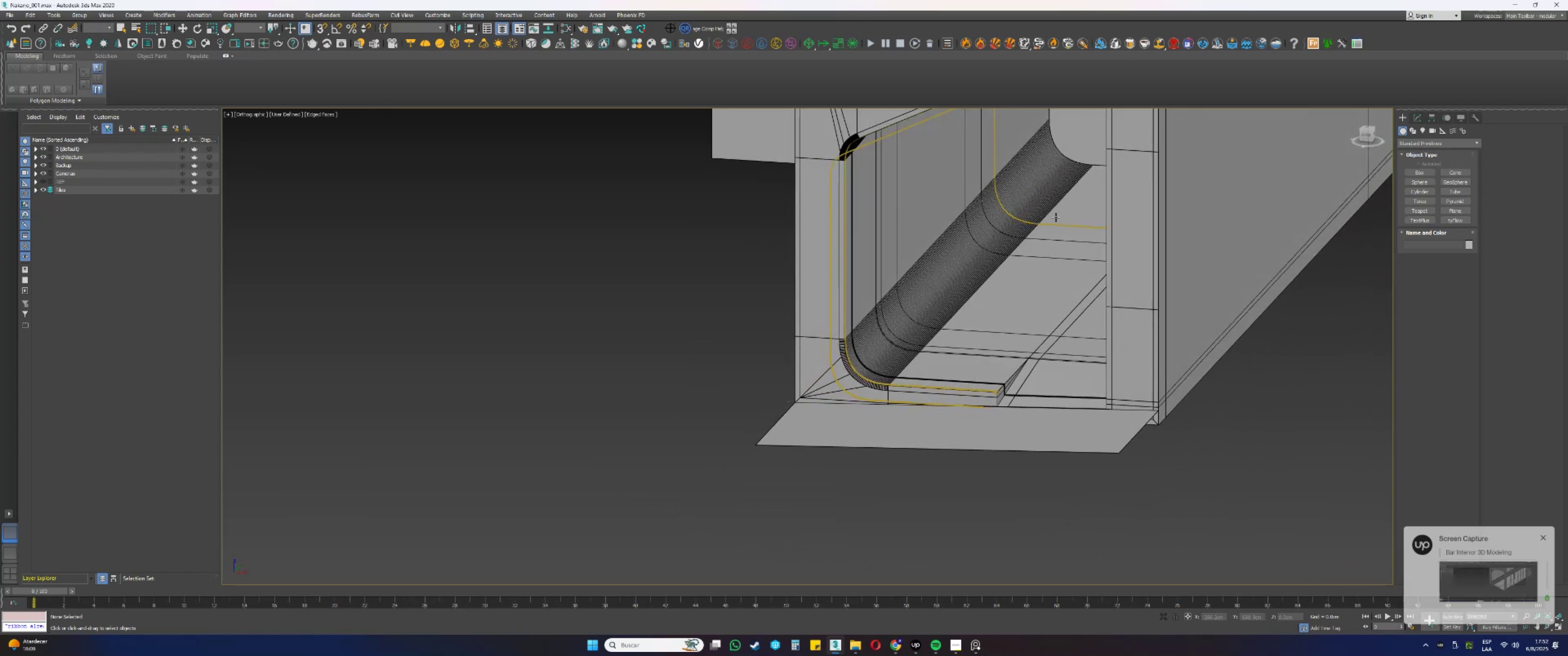 
key(F3)
 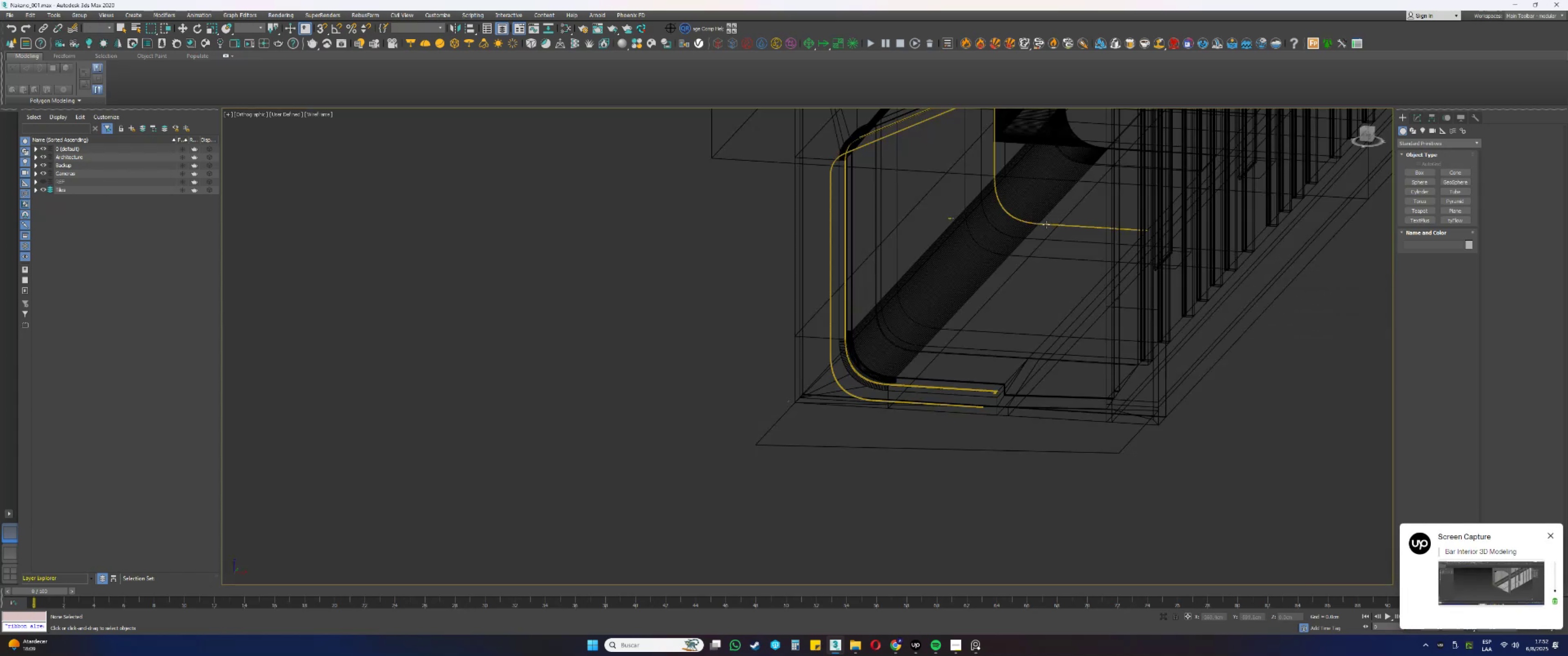 
key(F3)
 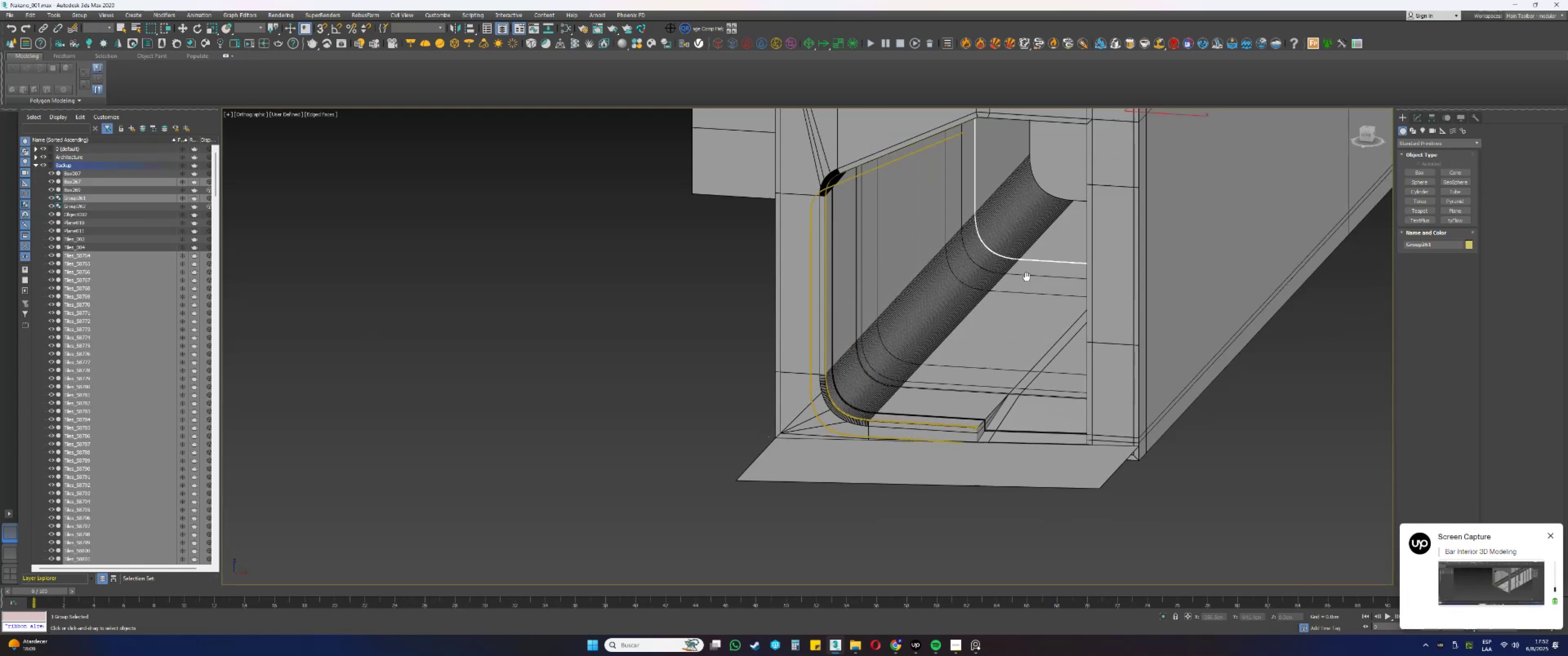 
key(W)
 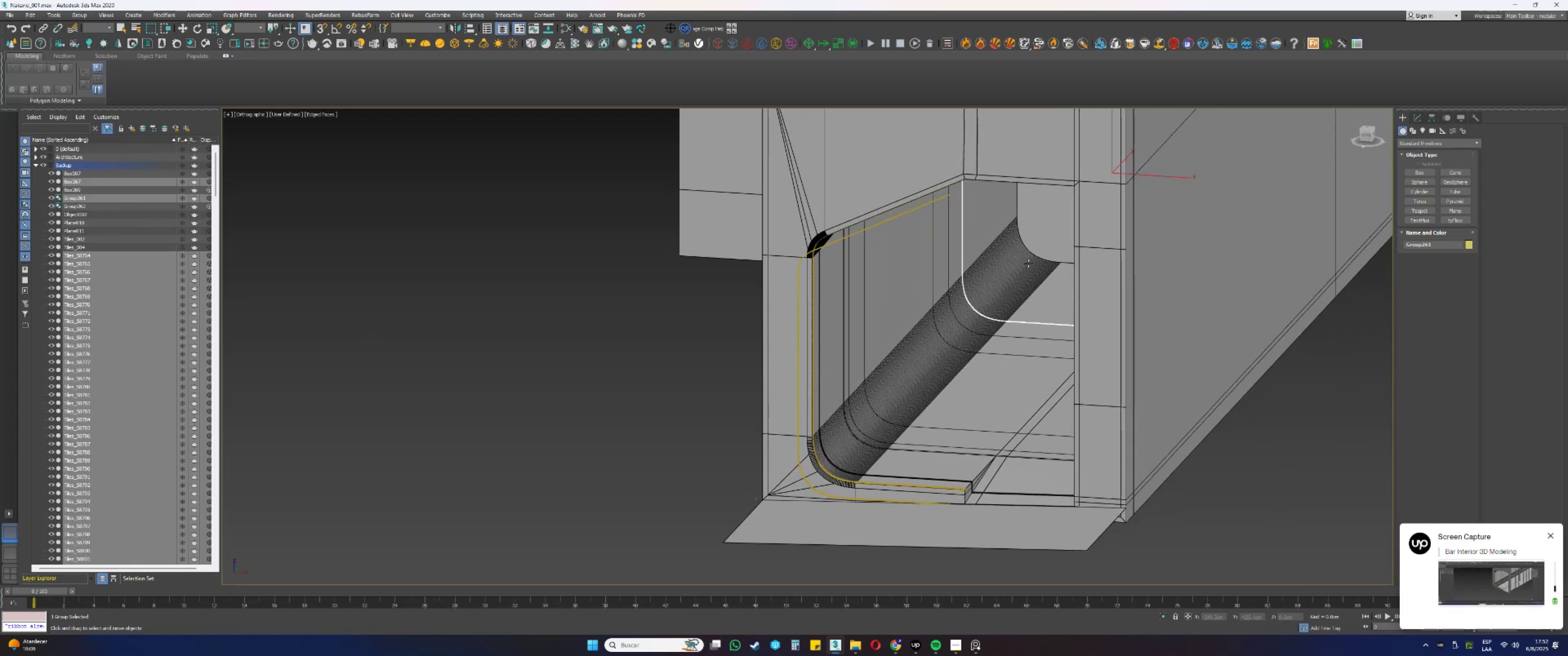 
scroll: coordinate [1042, 239], scroll_direction: down, amount: 1.0
 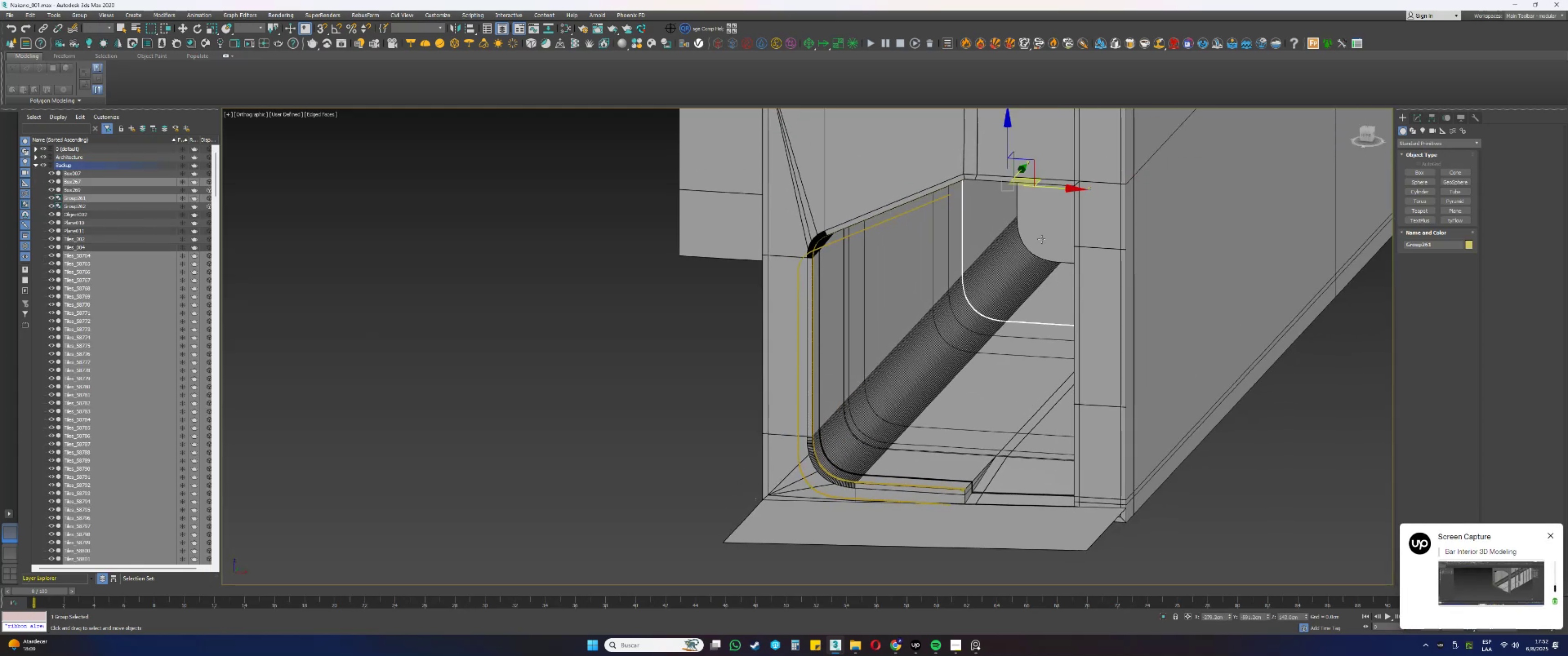 
key(Alt+AltLeft)
 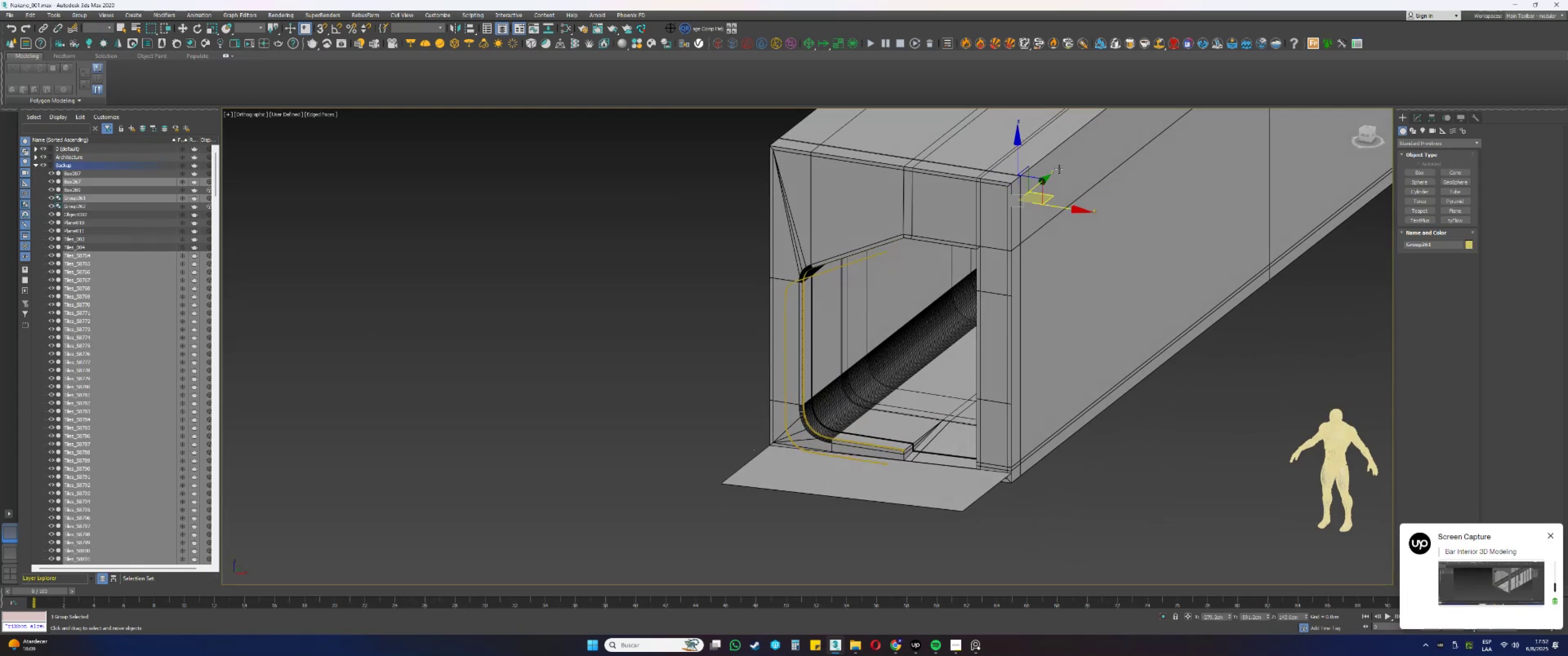 
hold_key(key=ShiftLeft, duration=0.45)
left_click_drag(start_coordinate=[1046, 179], to_coordinate=[870, 343])
 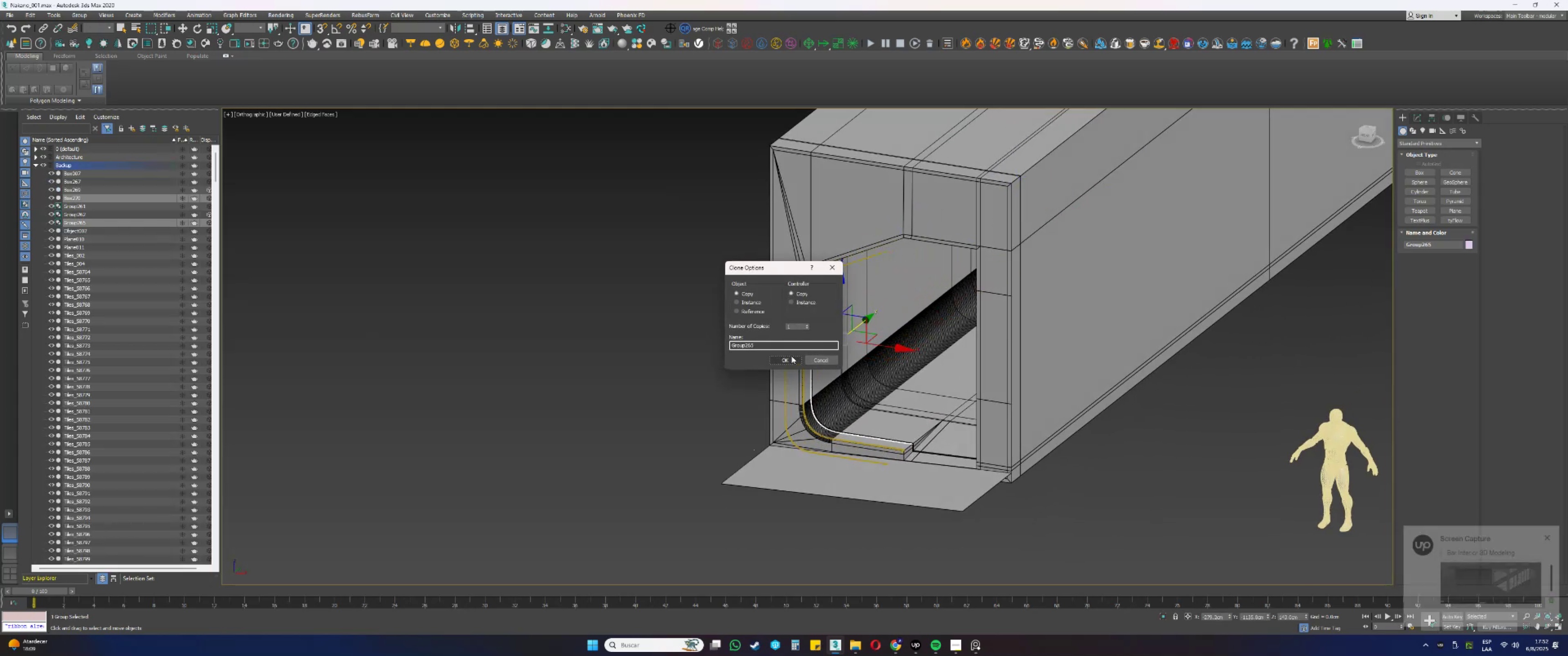 
left_click([791, 359])
 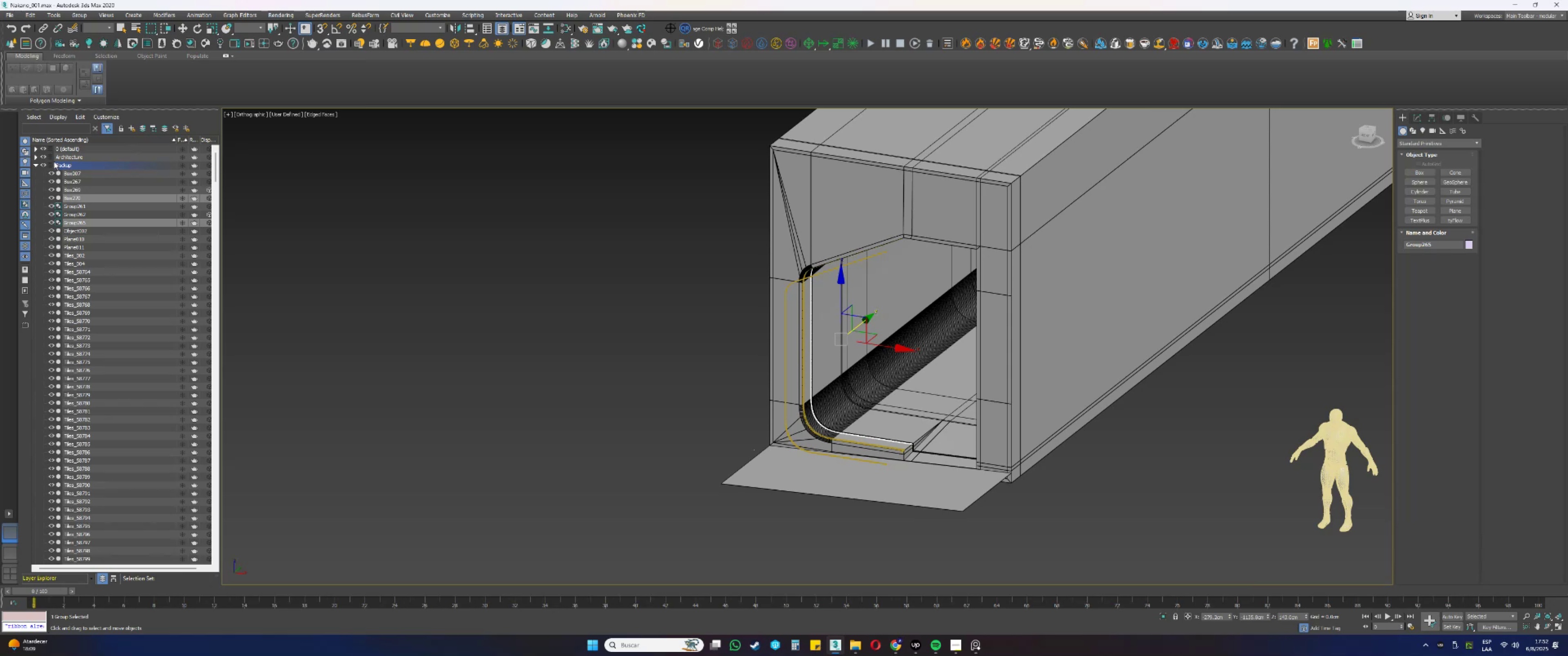 
left_click([35, 164])
 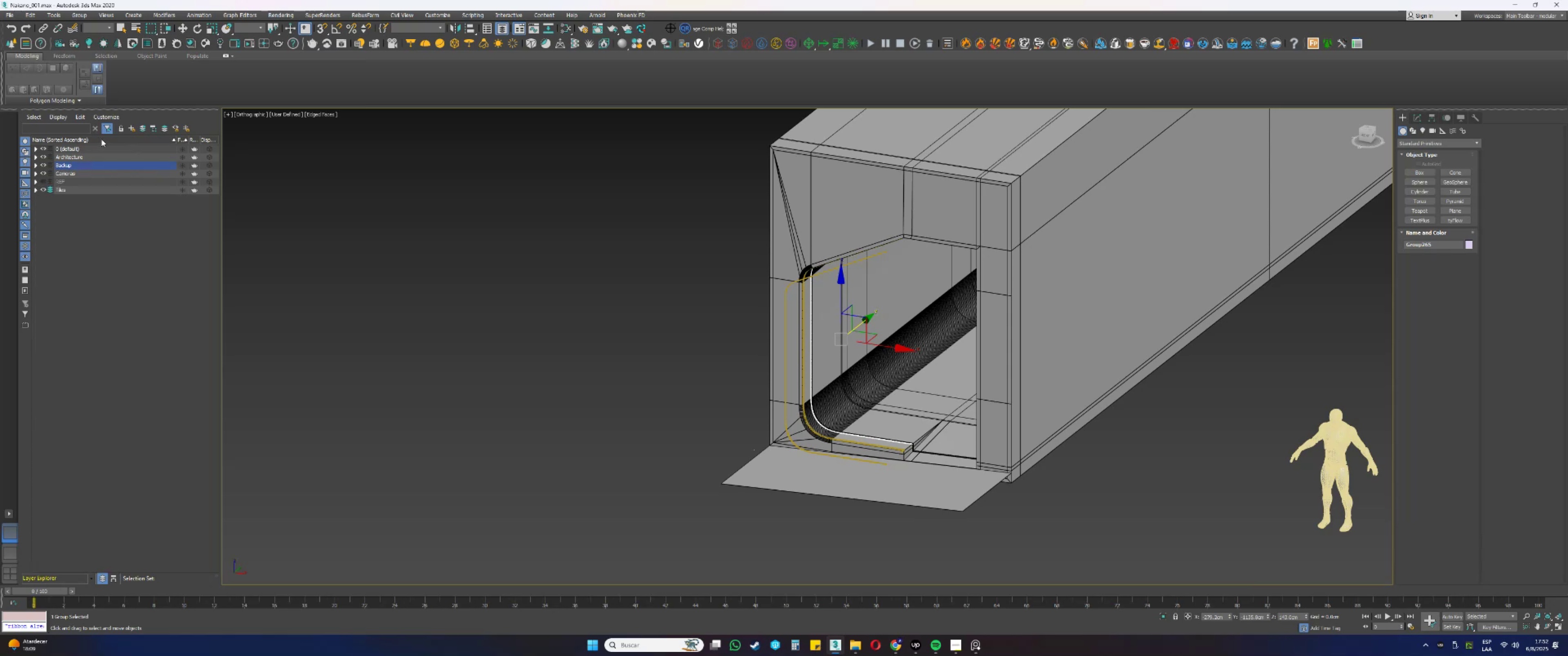 
left_click([144, 129])
 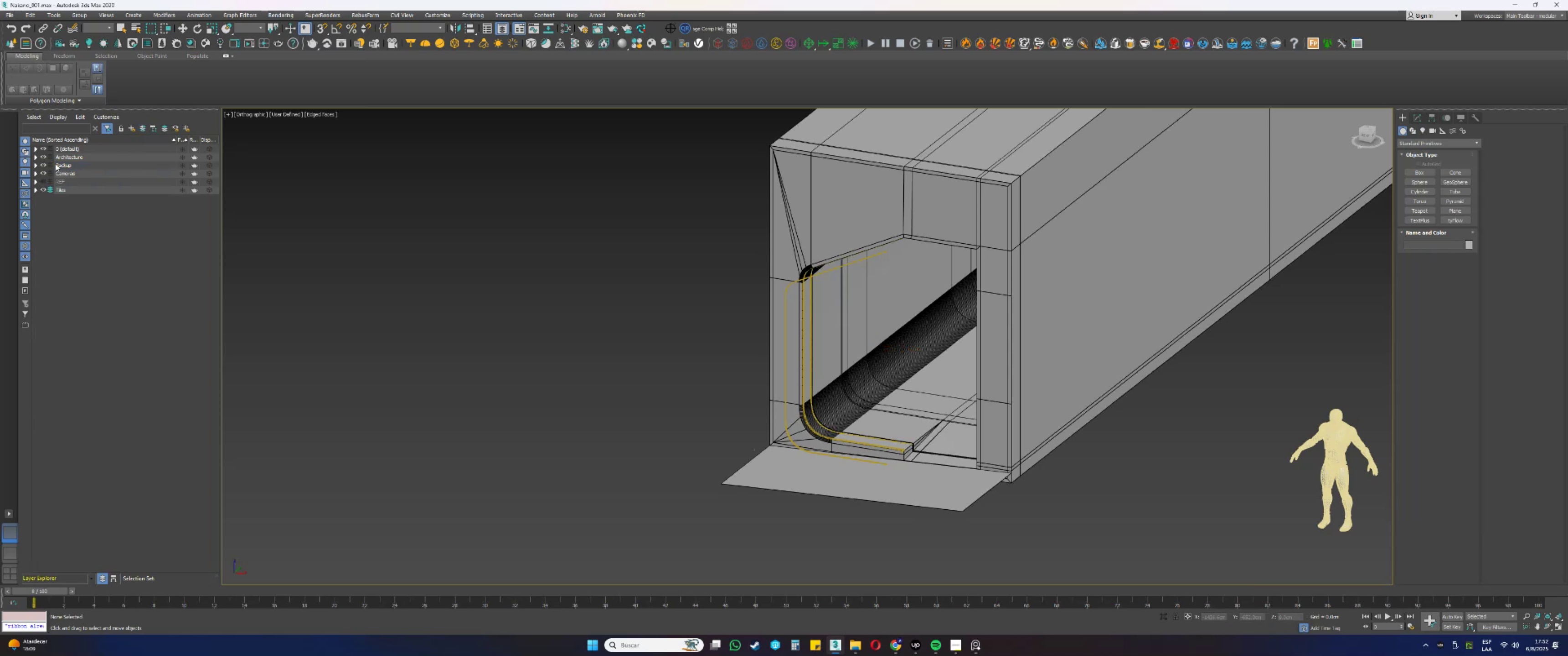 
left_click([43, 164])
 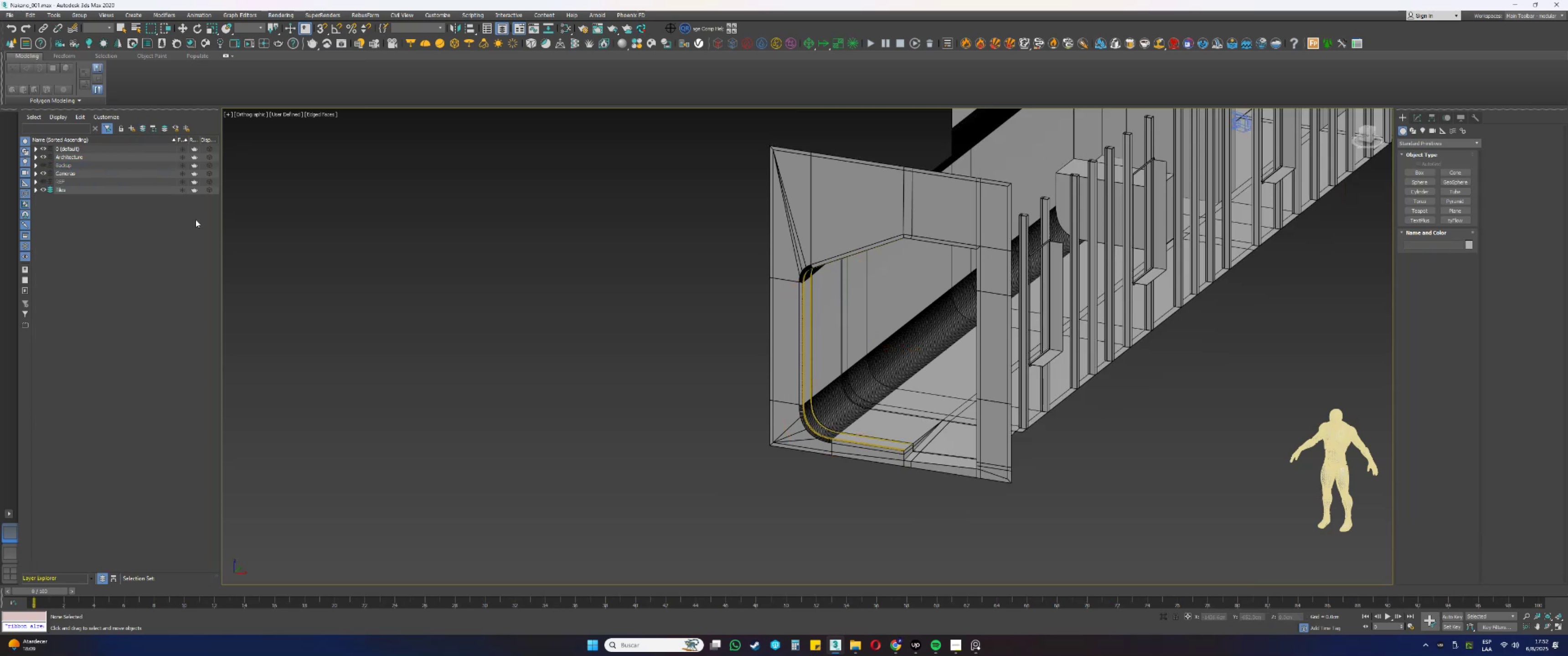 
hold_key(key=AltLeft, duration=0.51)
 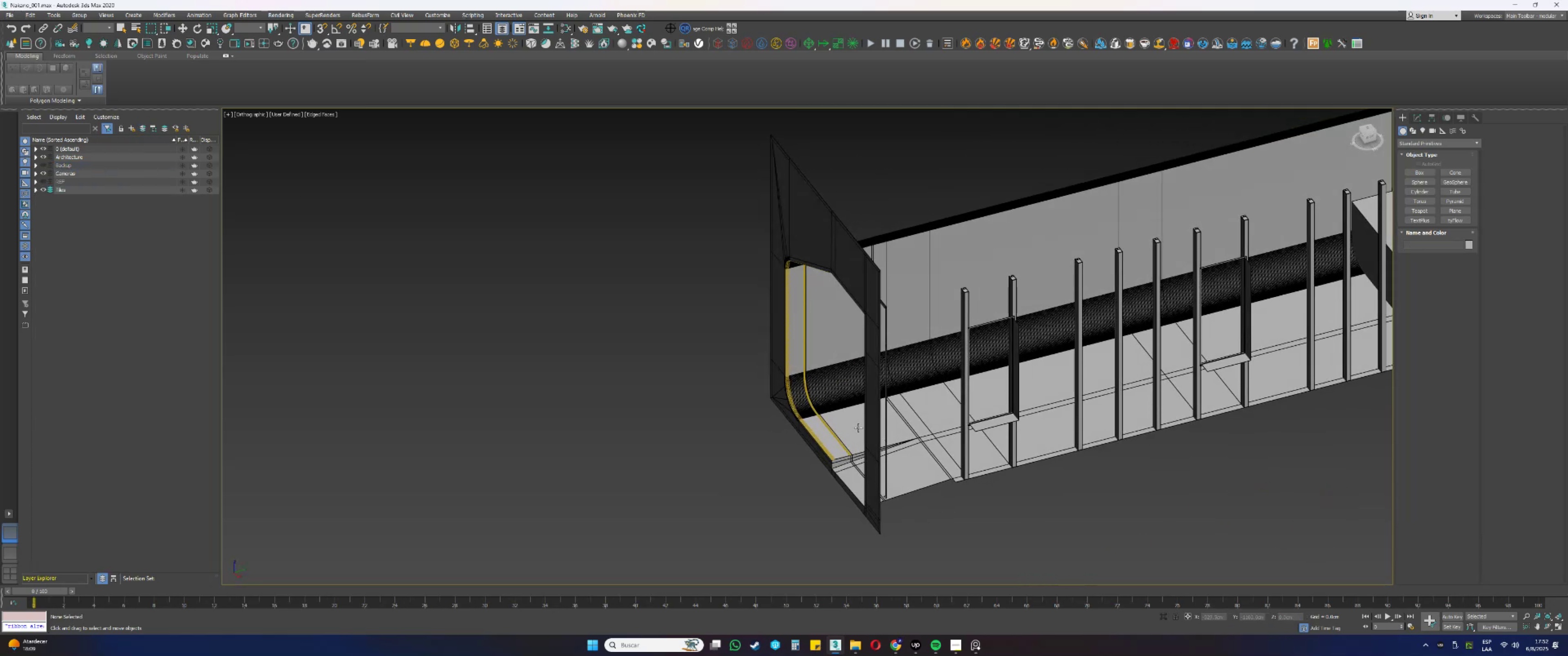 
scroll: coordinate [874, 450], scroll_direction: up, amount: 8.0
 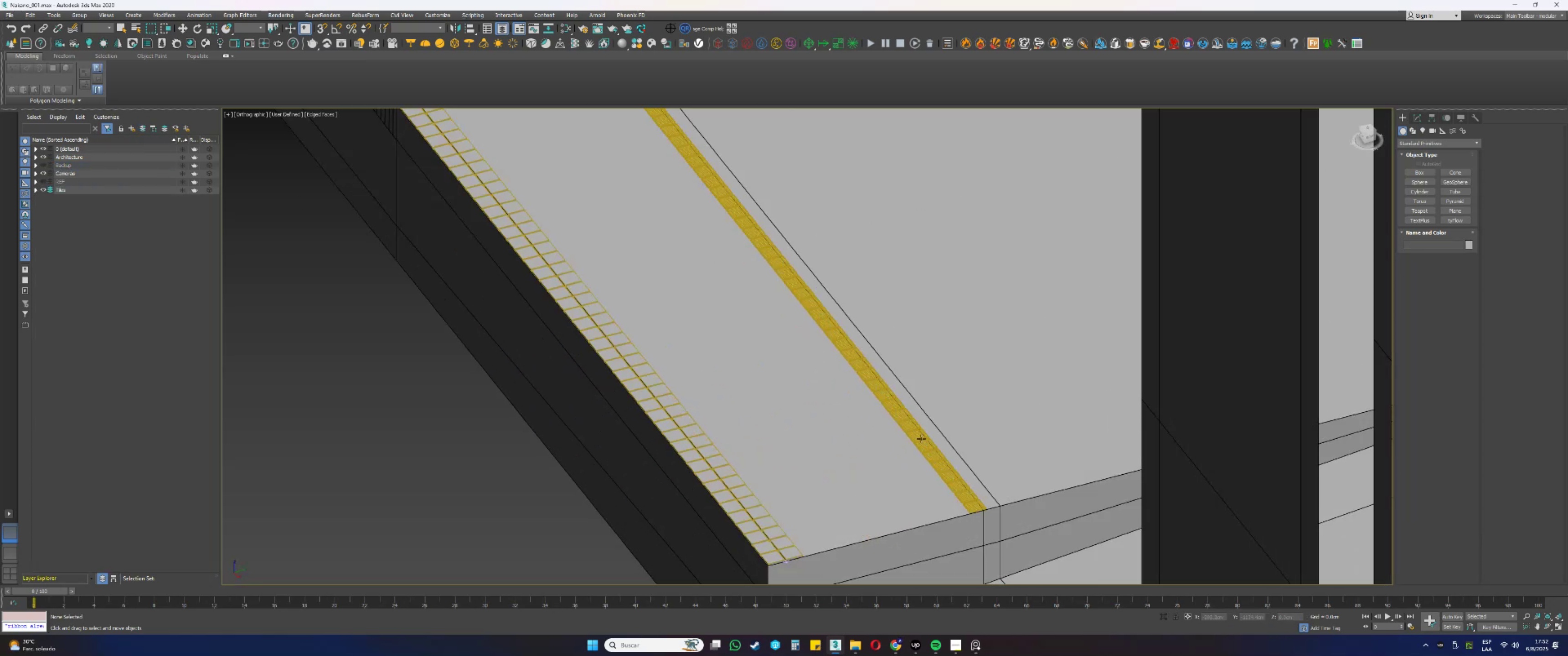 
left_click([923, 438])
 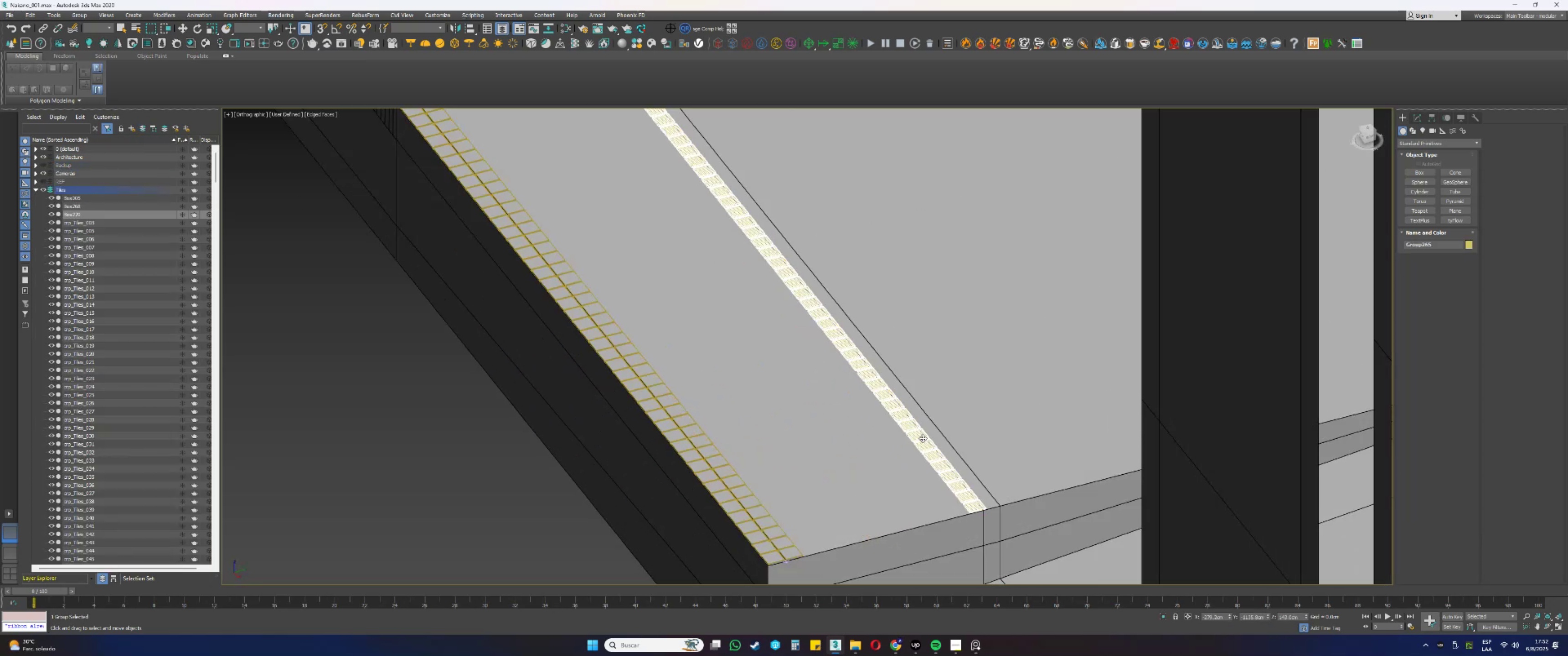 
scroll: coordinate [923, 438], scroll_direction: down, amount: 7.0
 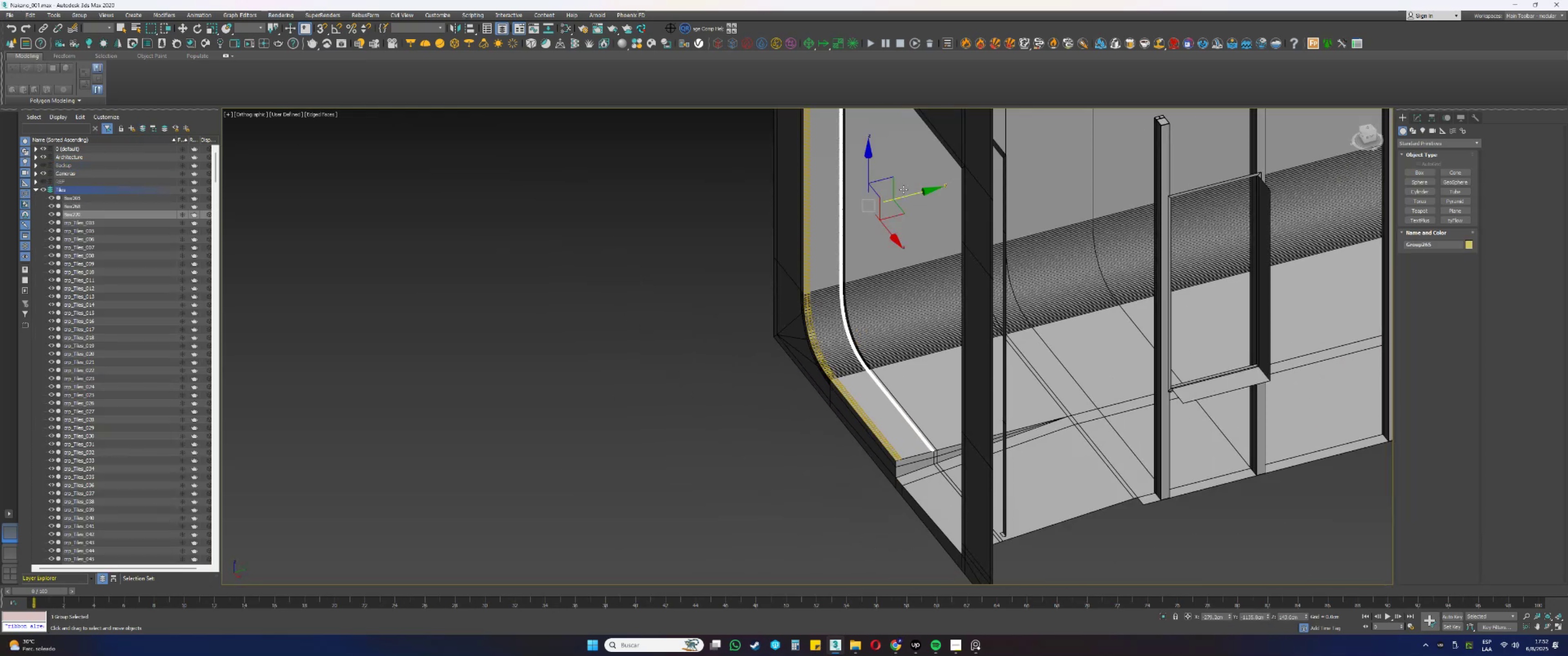 
left_click_drag(start_coordinate=[914, 193], to_coordinate=[886, 204])
 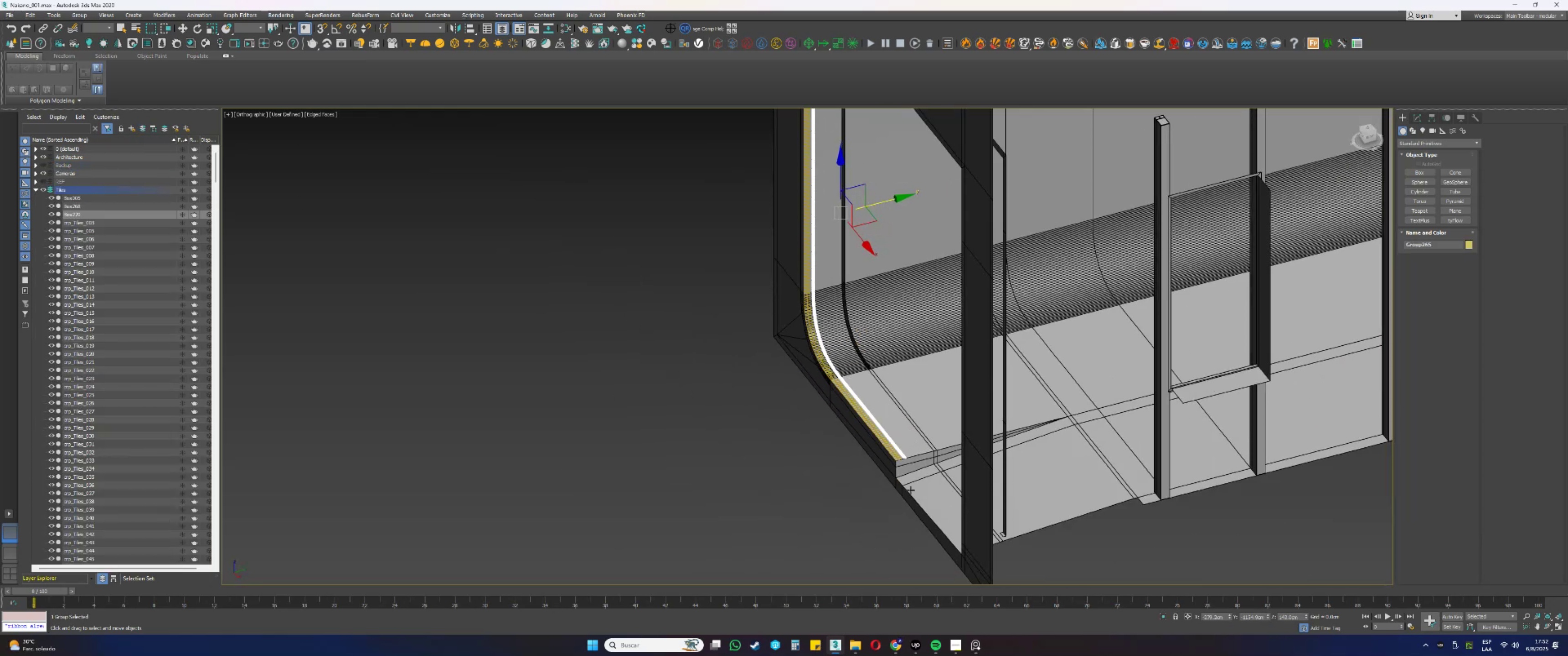 
scroll: coordinate [896, 440], scroll_direction: up, amount: 11.0
 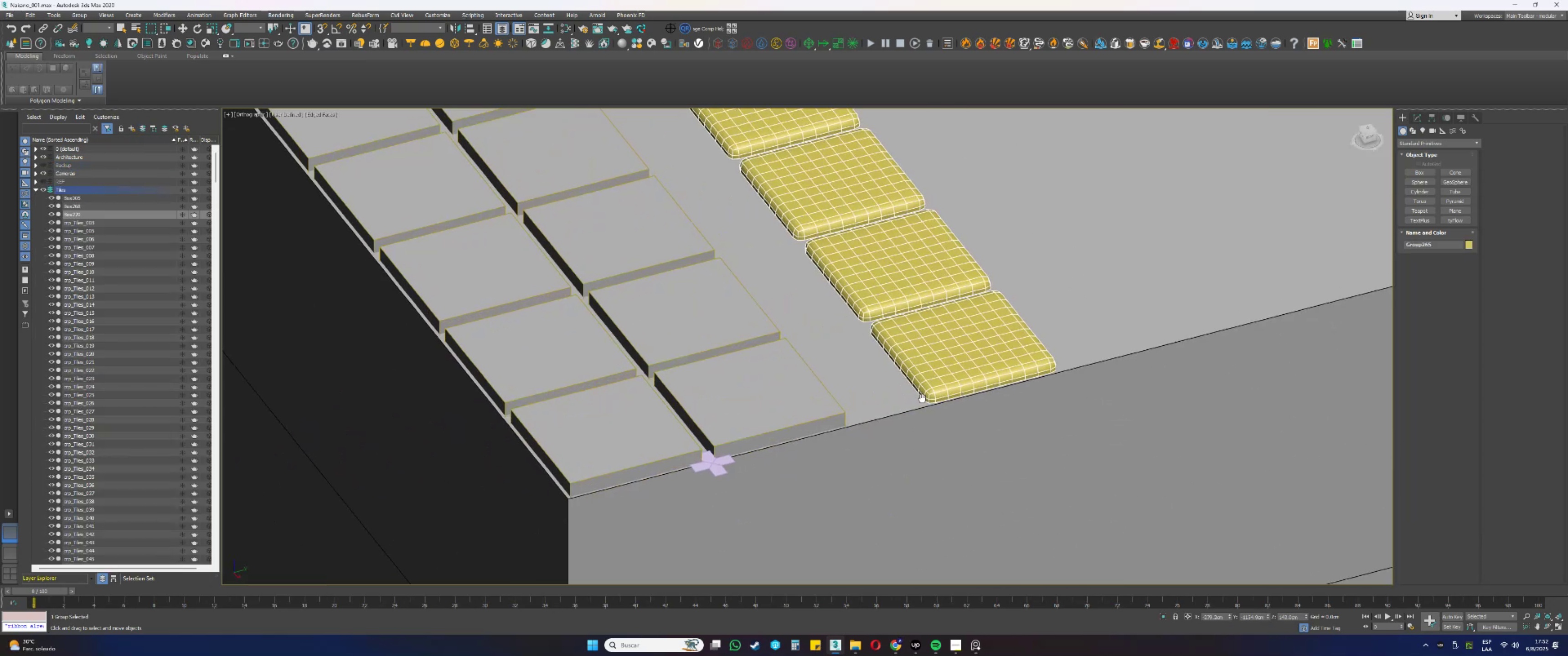 
left_click_drag(start_coordinate=[942, 382], to_coordinate=[883, 401])
 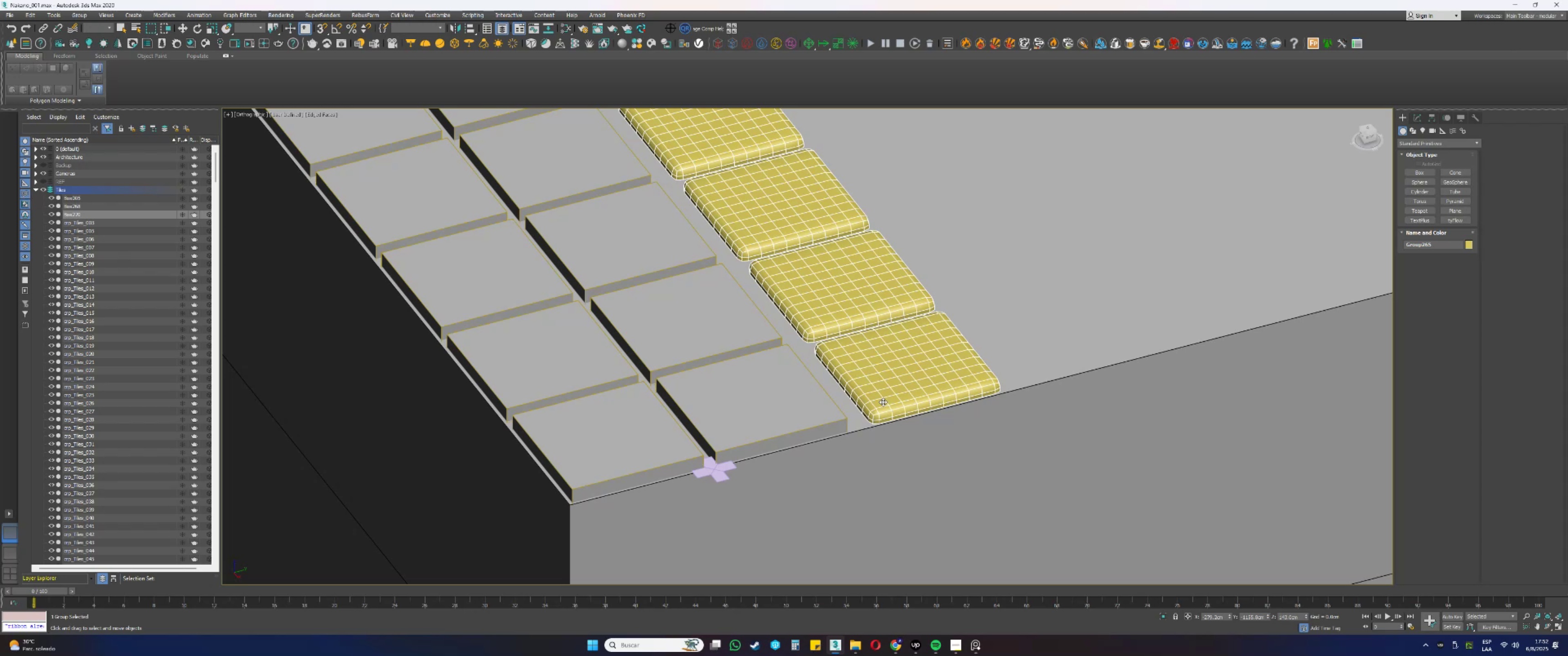 
wait(14.71)
 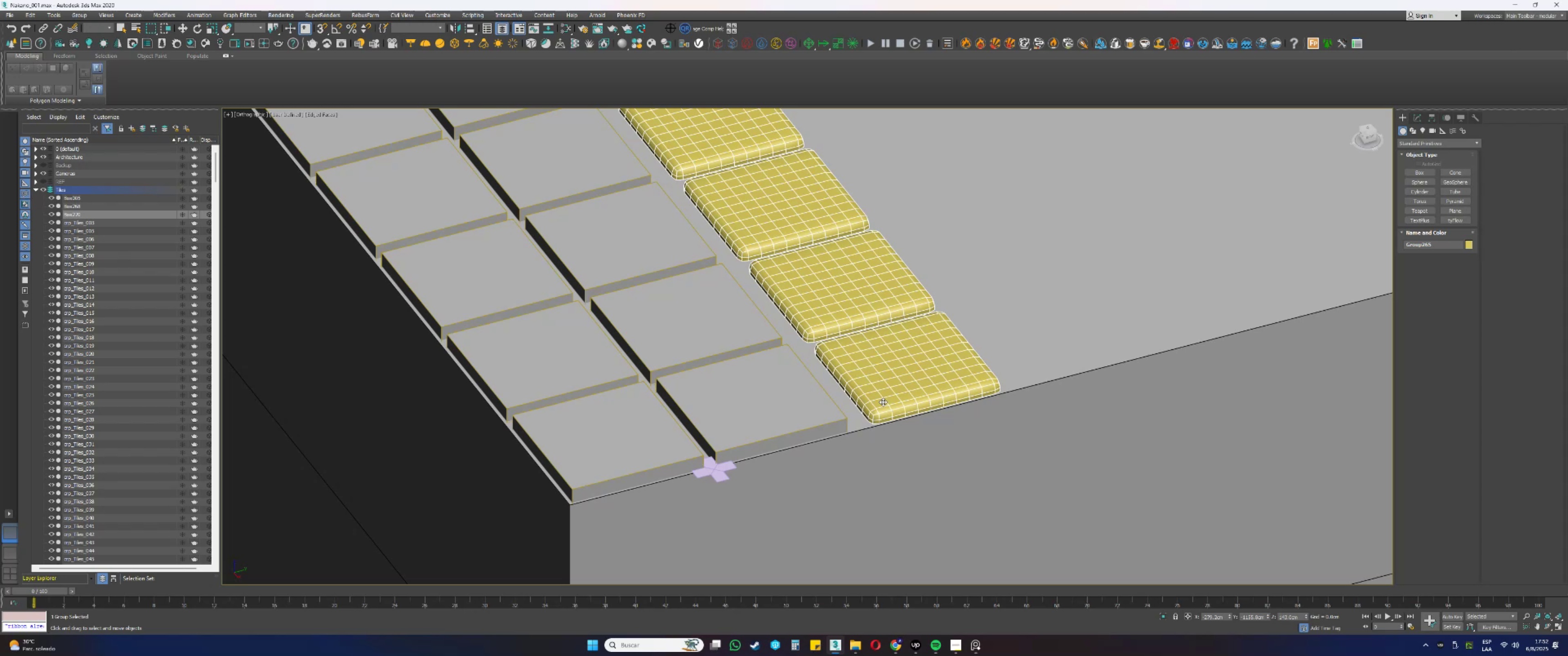 
scroll: coordinate [884, 449], scroll_direction: down, amount: 15.0
 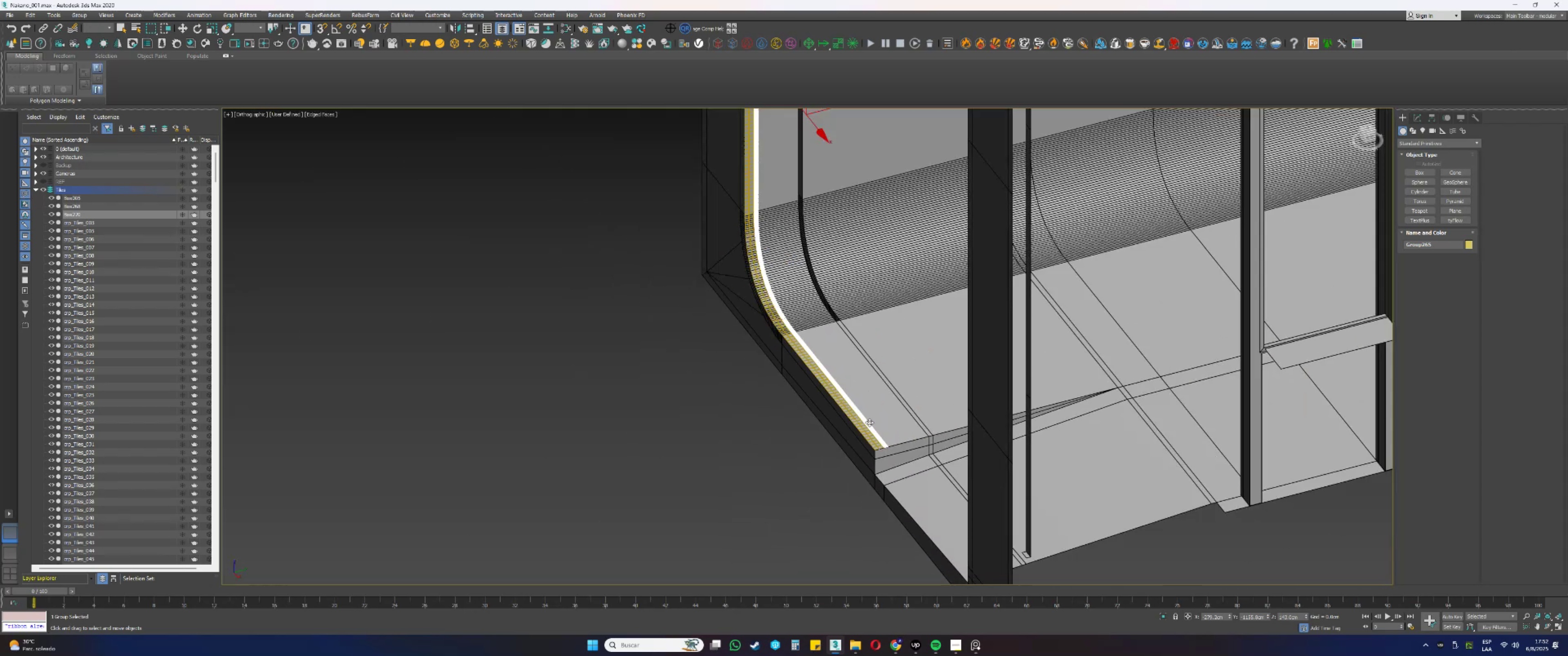 
type(tz[F3])
 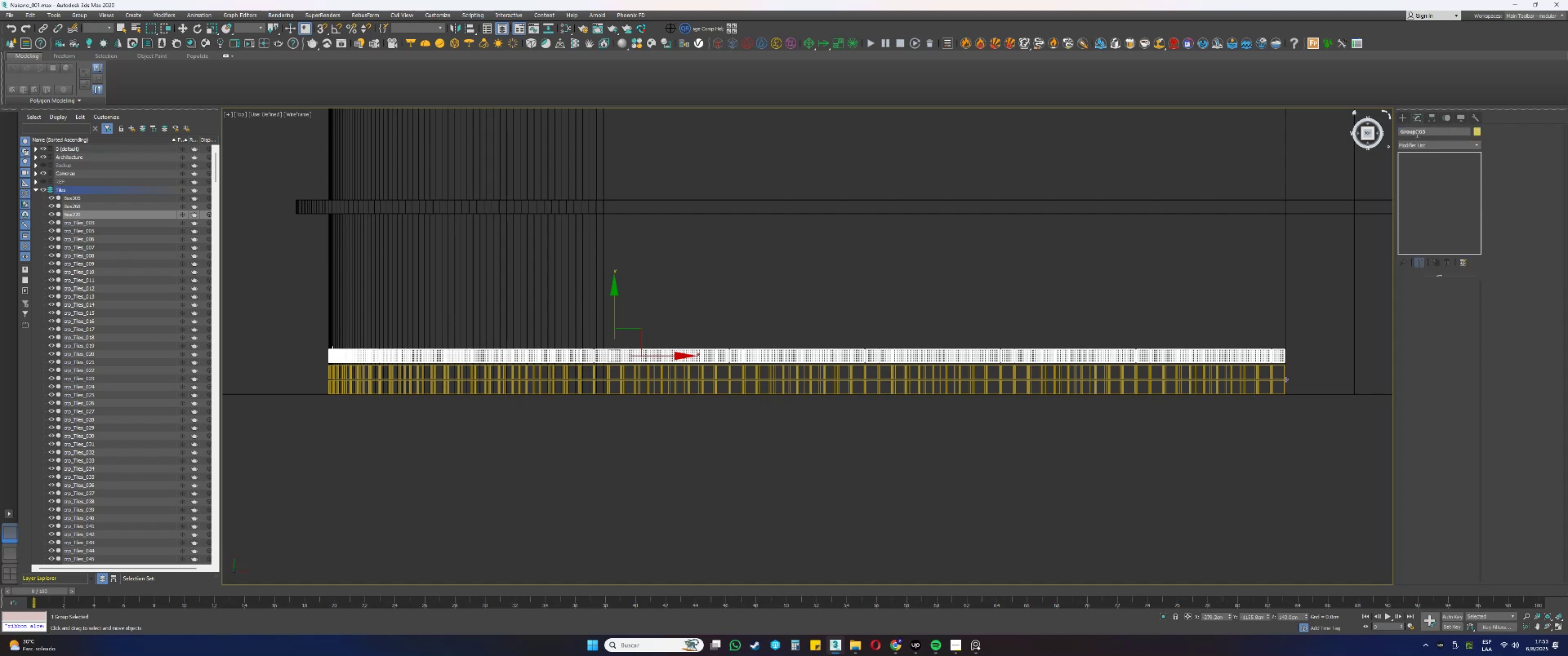 
key(N)
 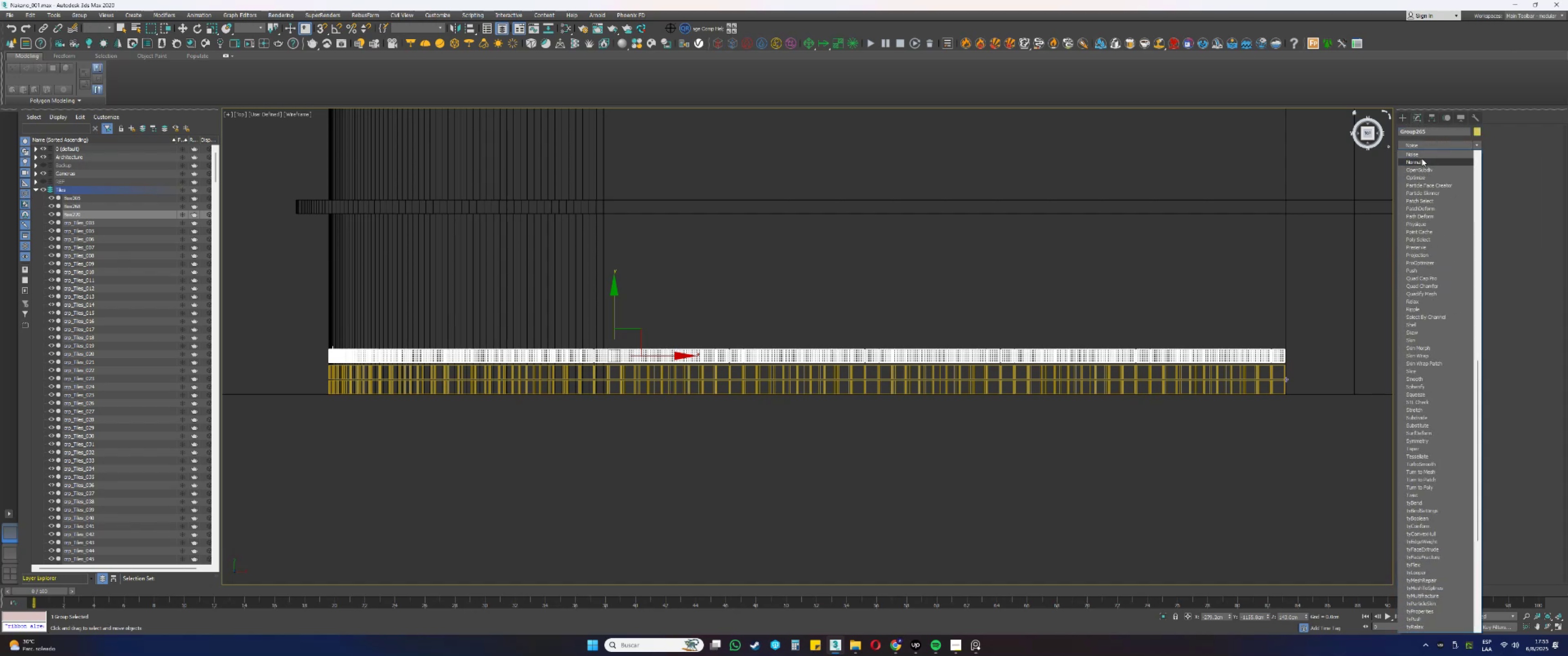 
left_click([1419, 155])
 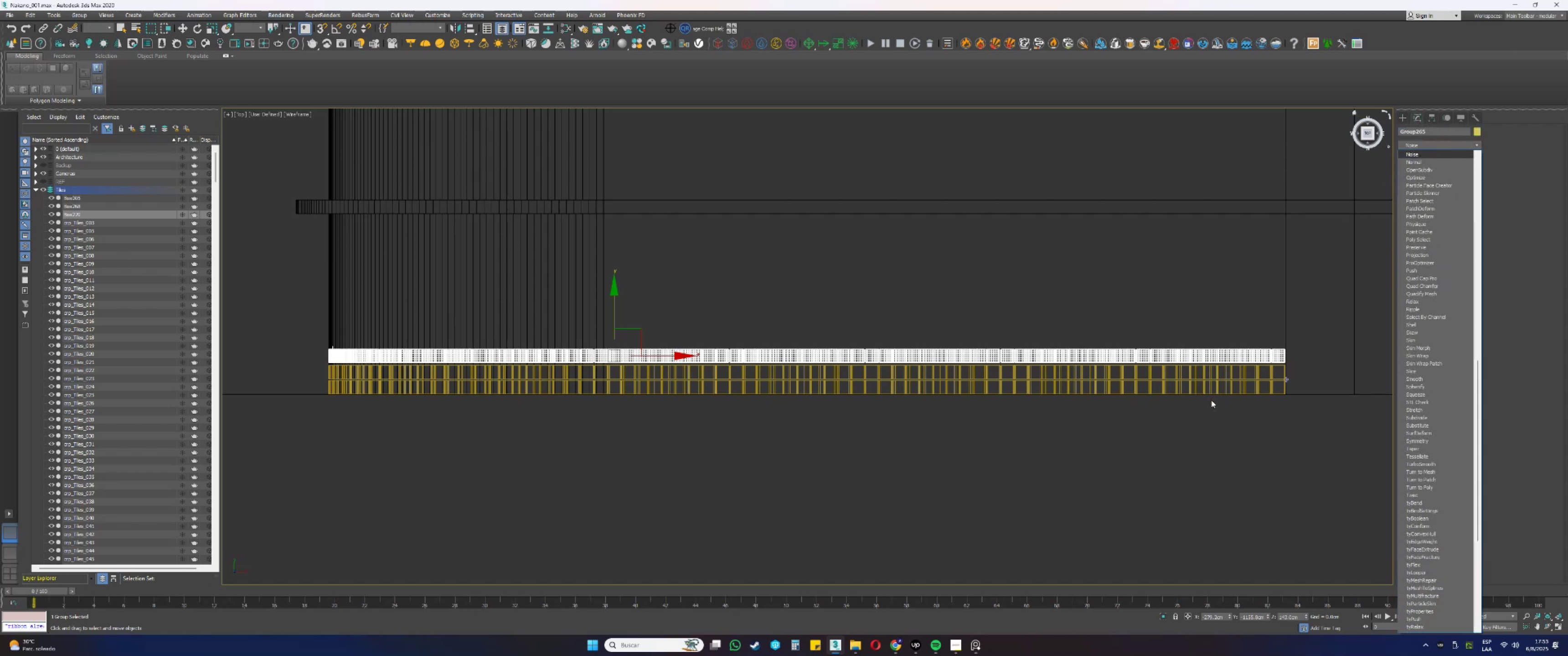 
hold_key(key=AltLeft, duration=0.43)
 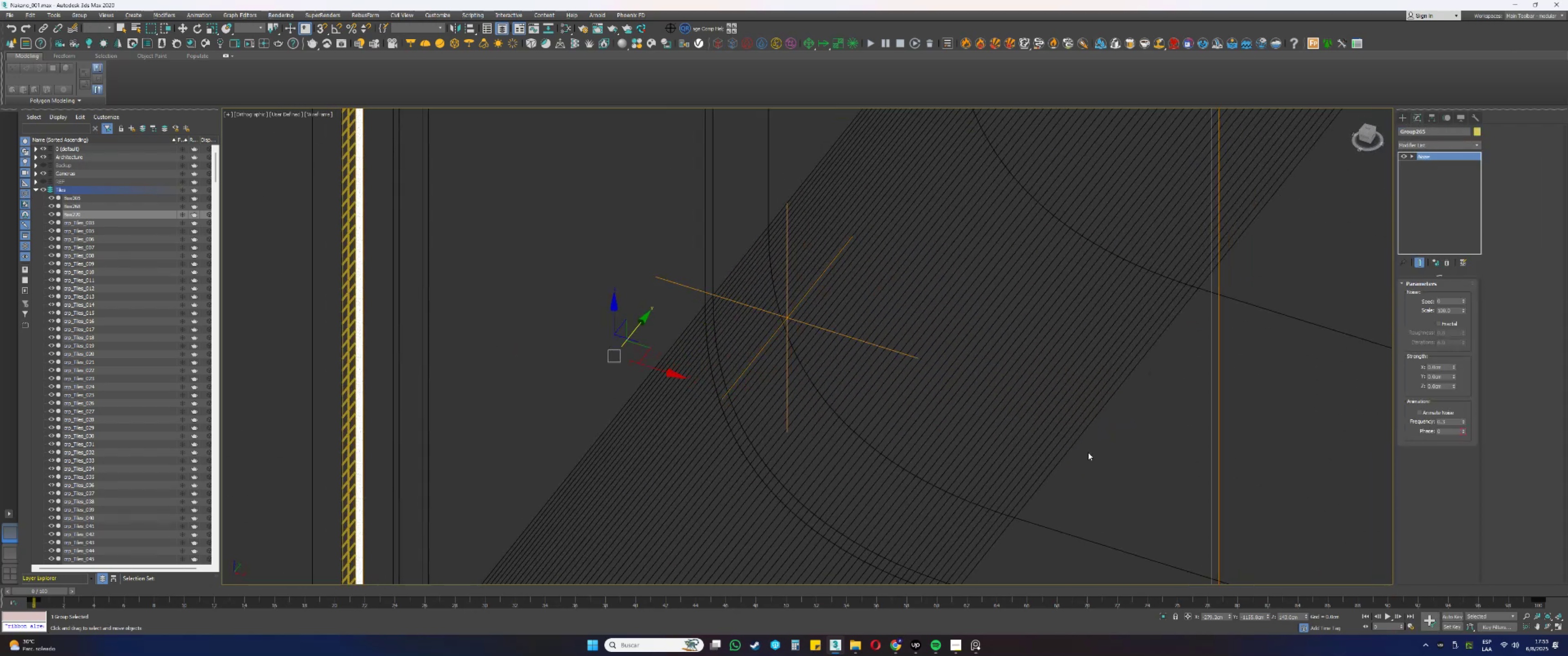 
scroll: coordinate [1088, 230], scroll_direction: down, amount: 4.0
 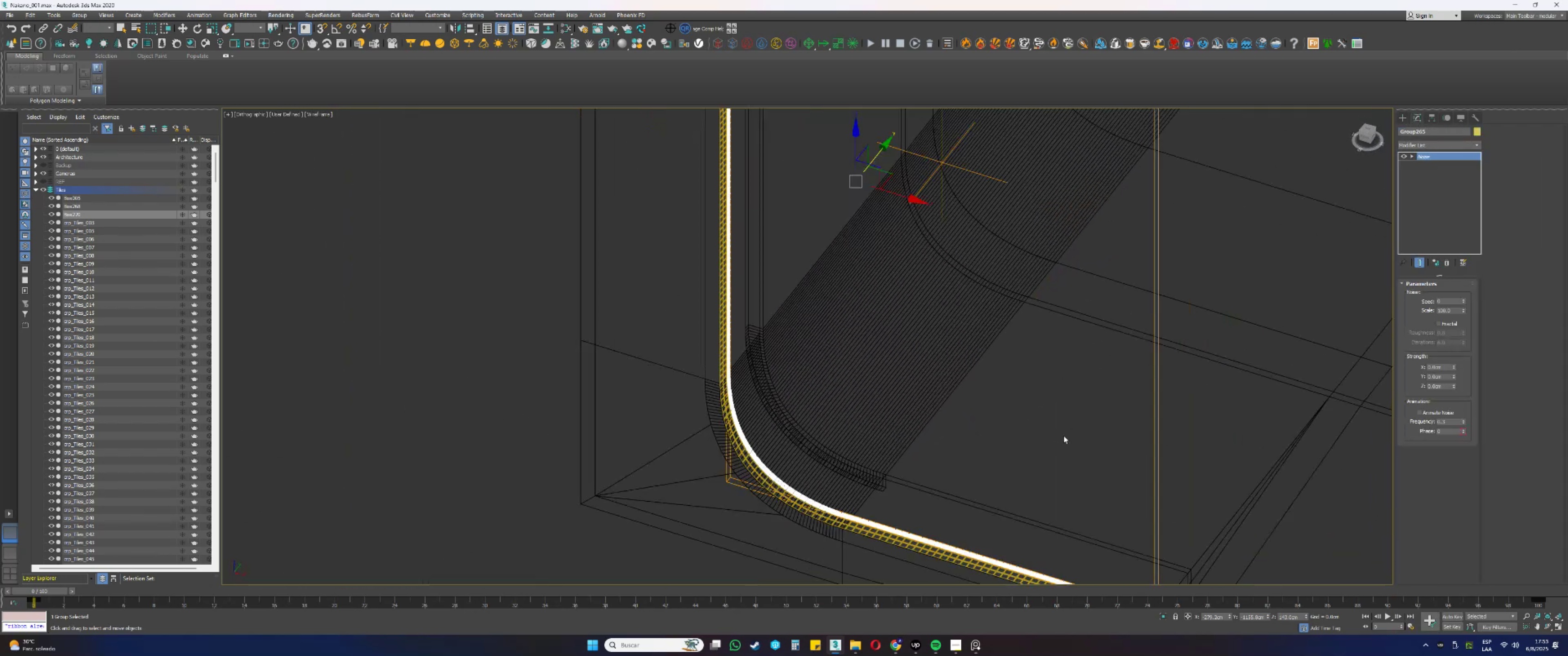 
key(Alt+AltLeft)
 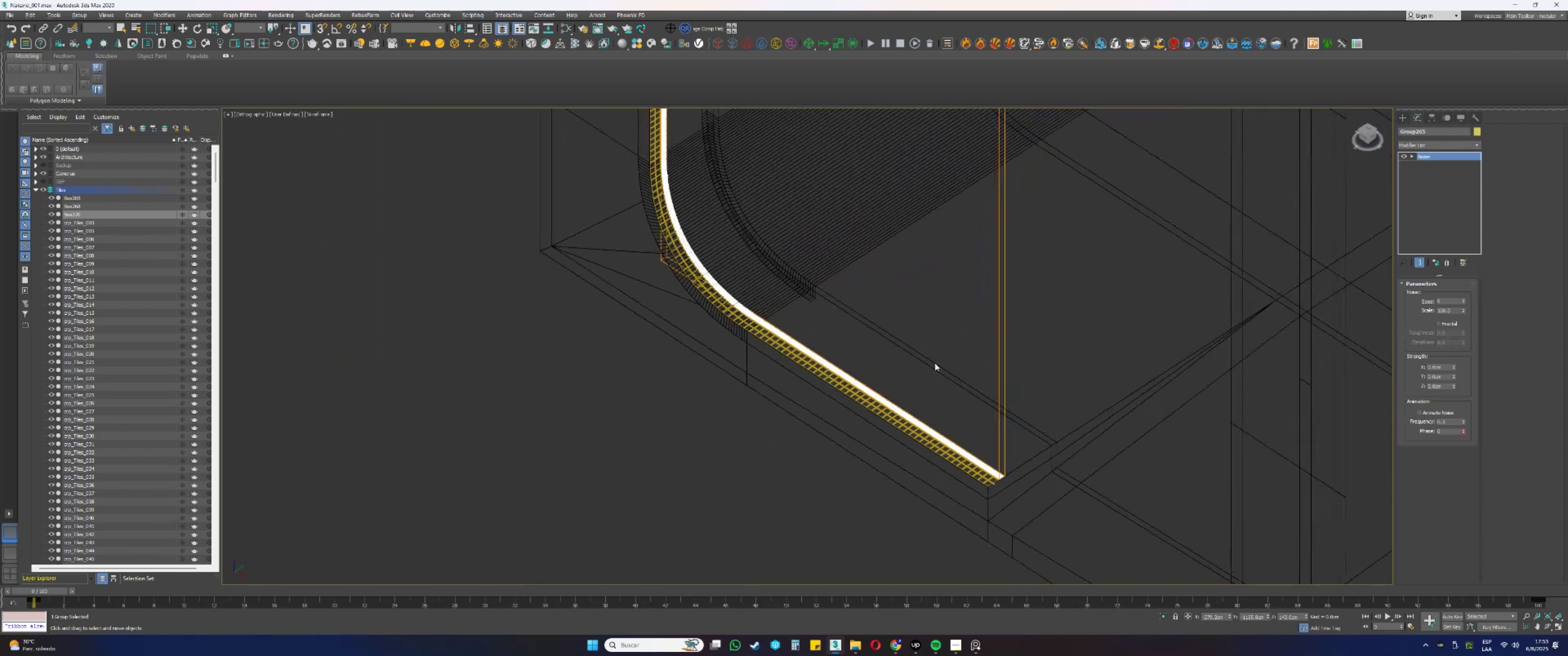 
scroll: coordinate [995, 444], scroll_direction: up, amount: 12.0
 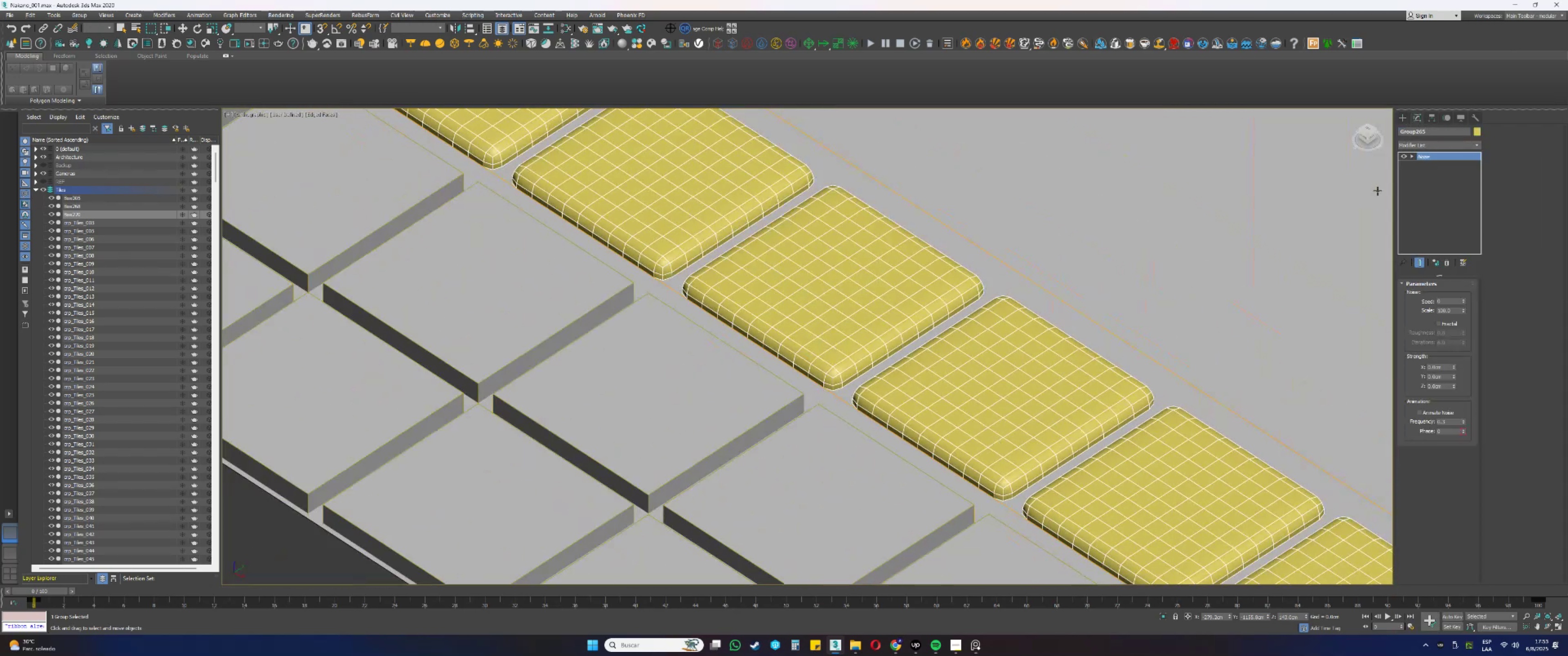 
key(F3)
 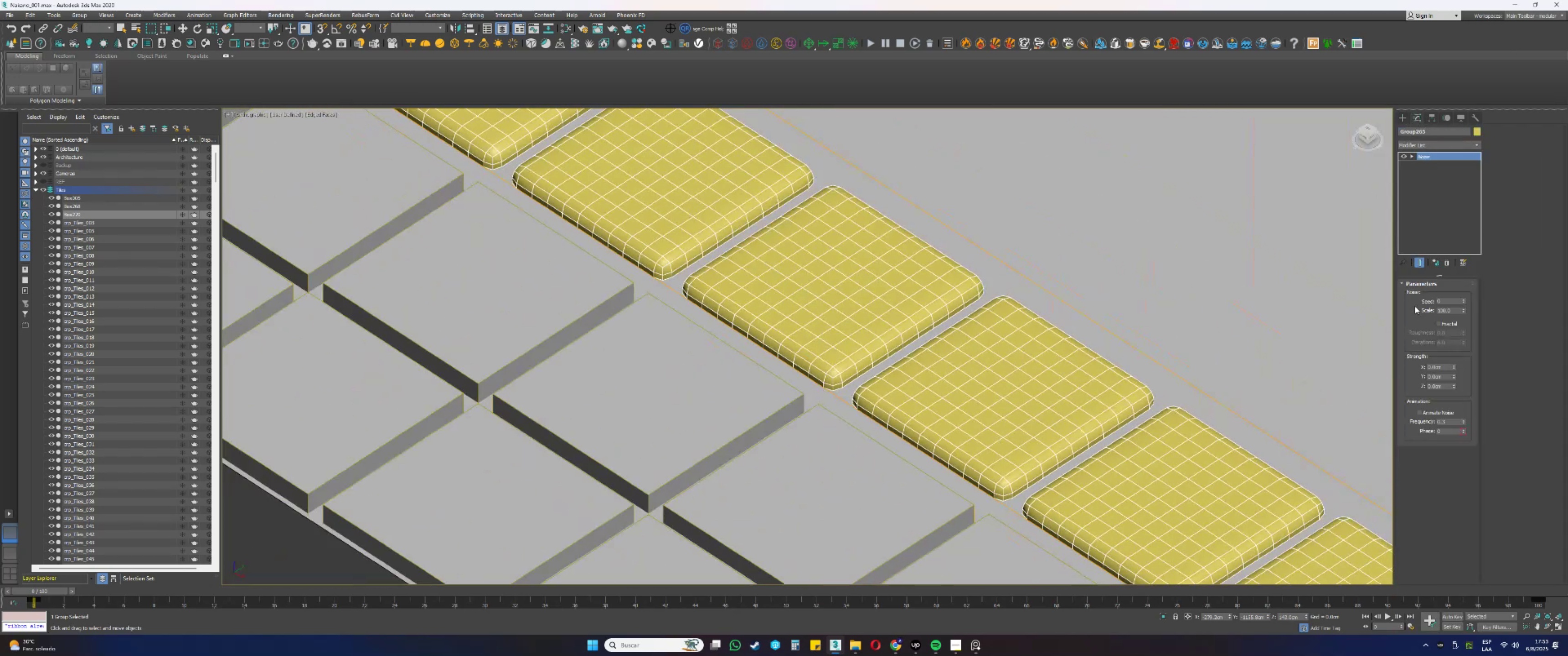 
left_click_drag(start_coordinate=[1453, 309], to_coordinate=[1375, 312])
 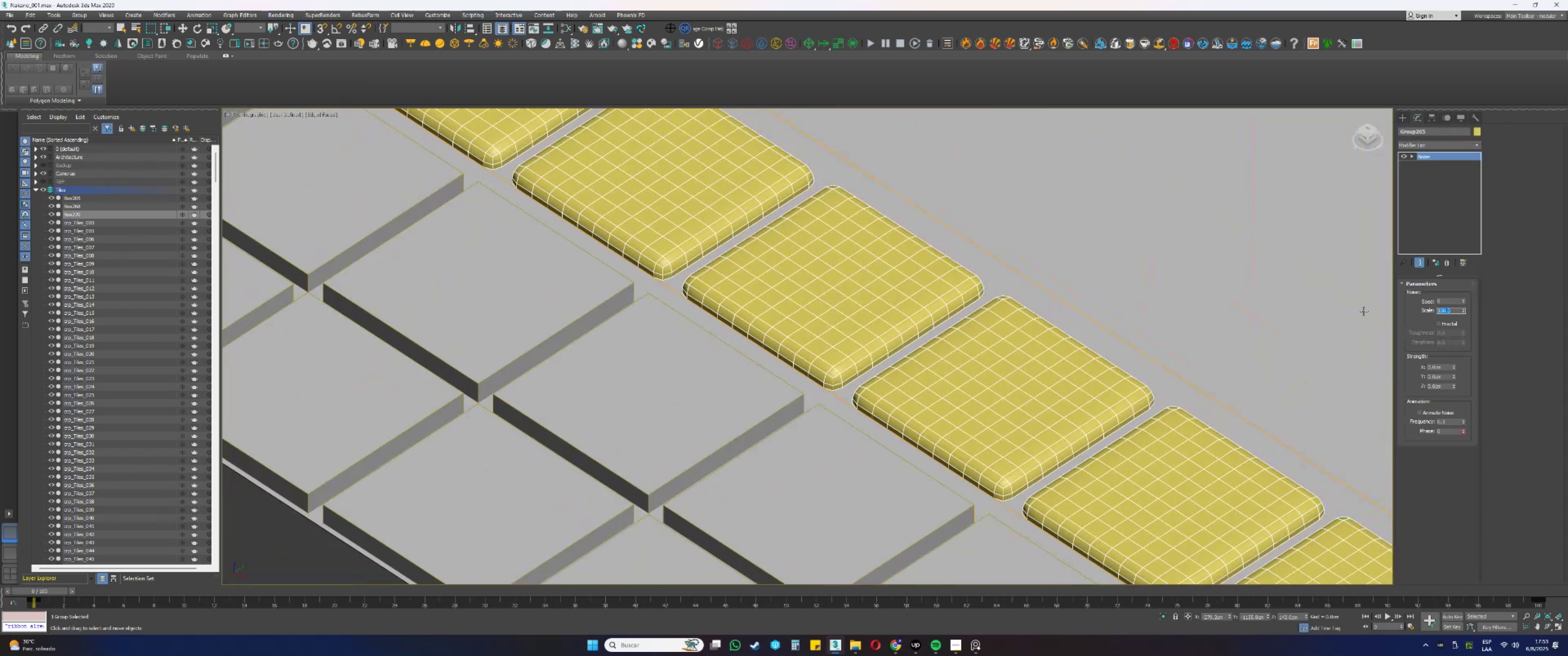 
key(Numpad5)
 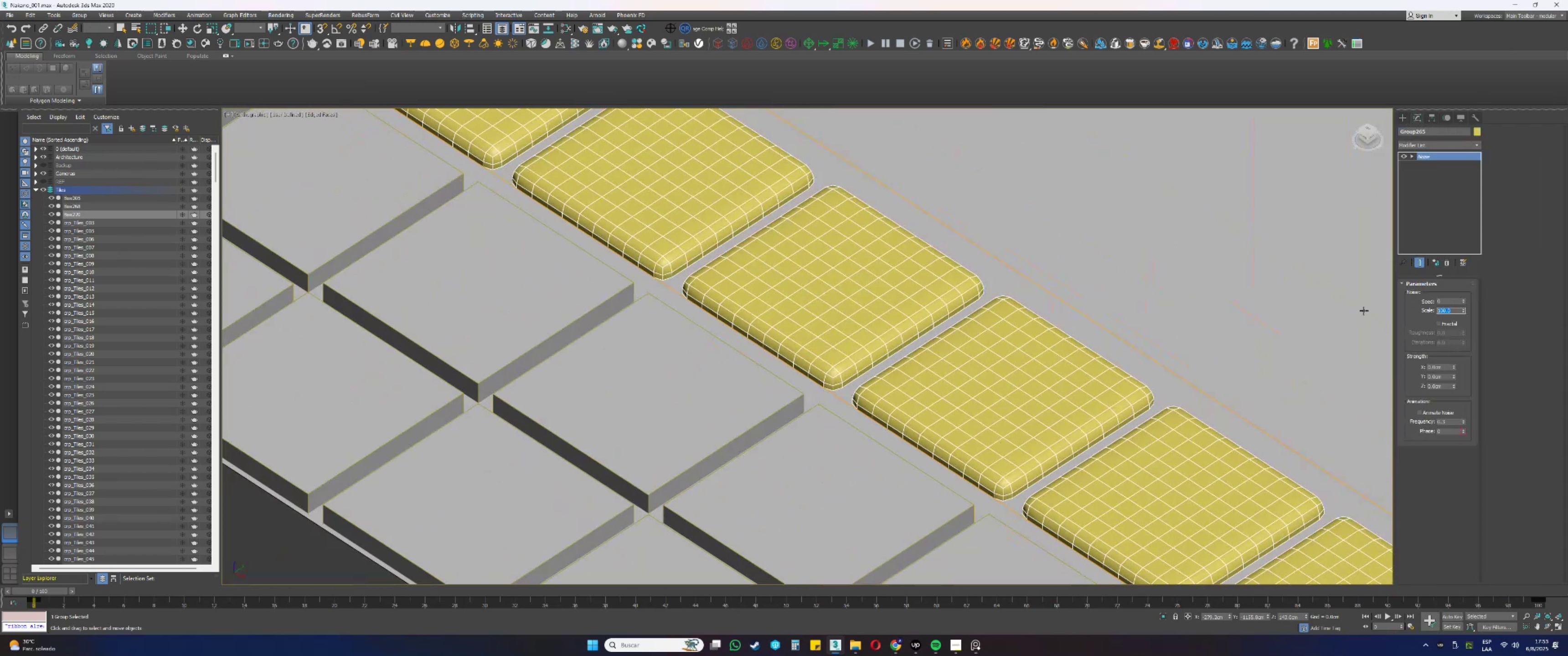 
key(NumpadEnter)
 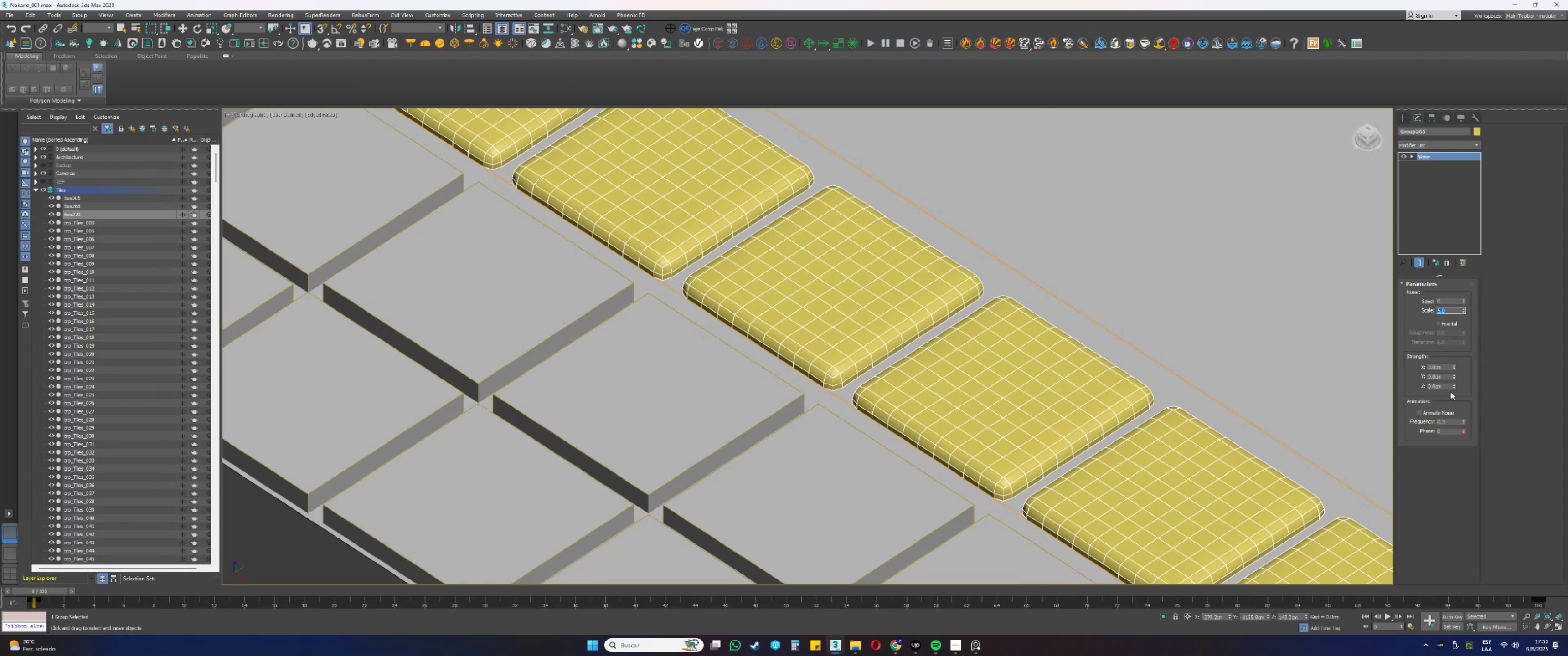 
left_click_drag(start_coordinate=[1444, 385], to_coordinate=[1393, 385])
 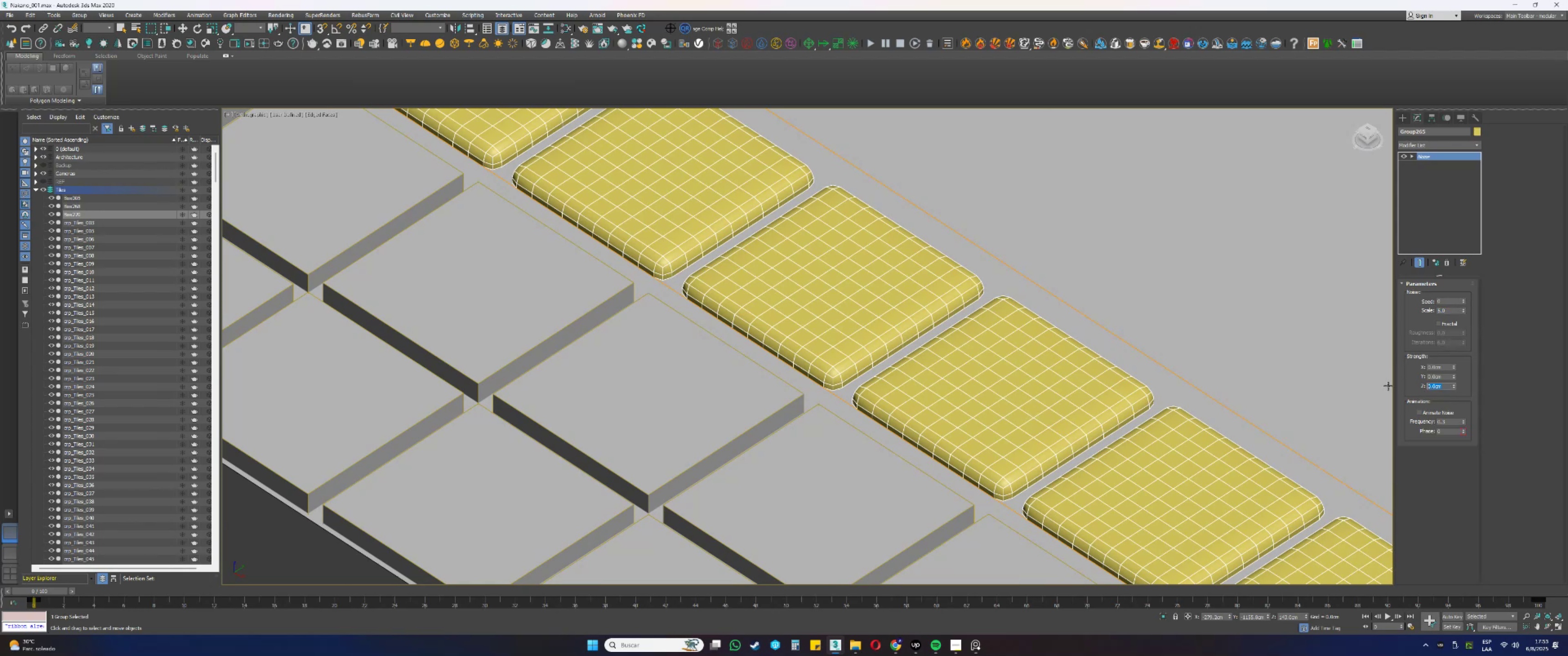 
key(Numpad4)
 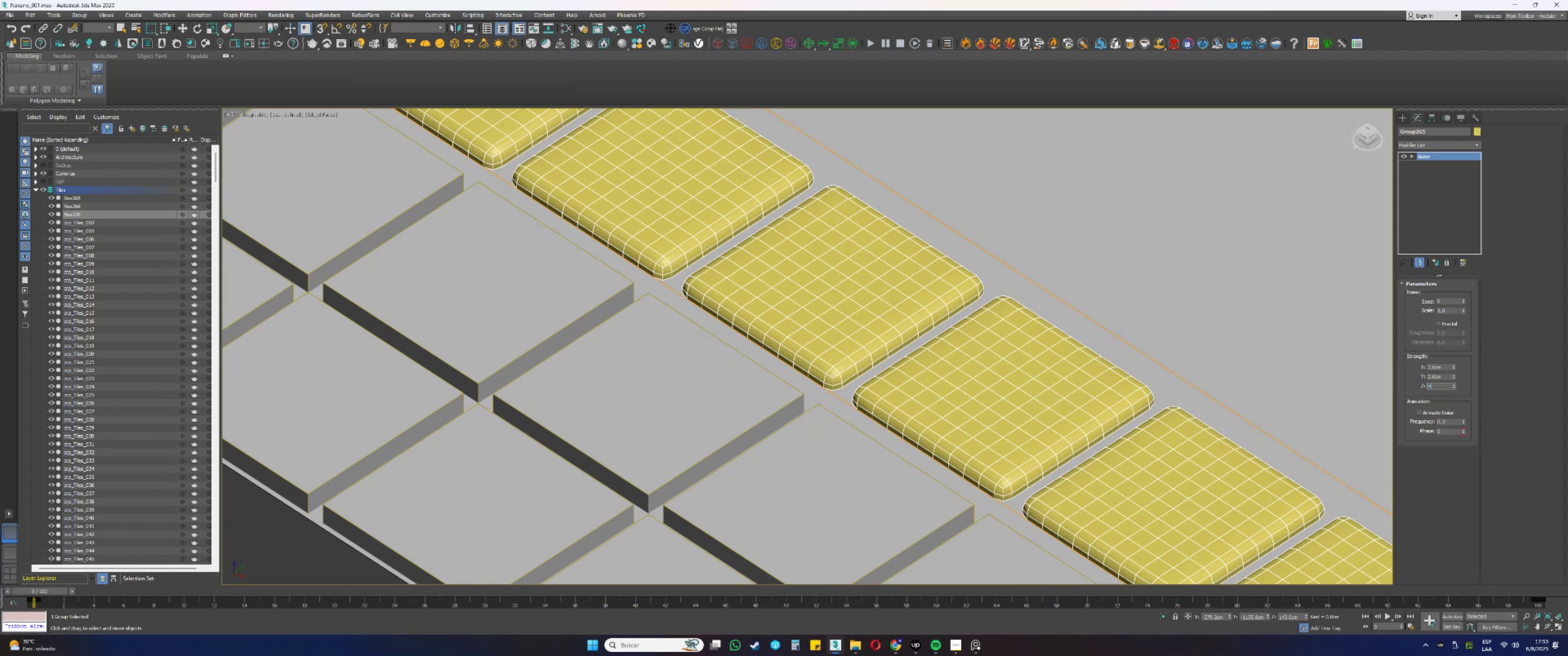 
key(NumpadEnter)
 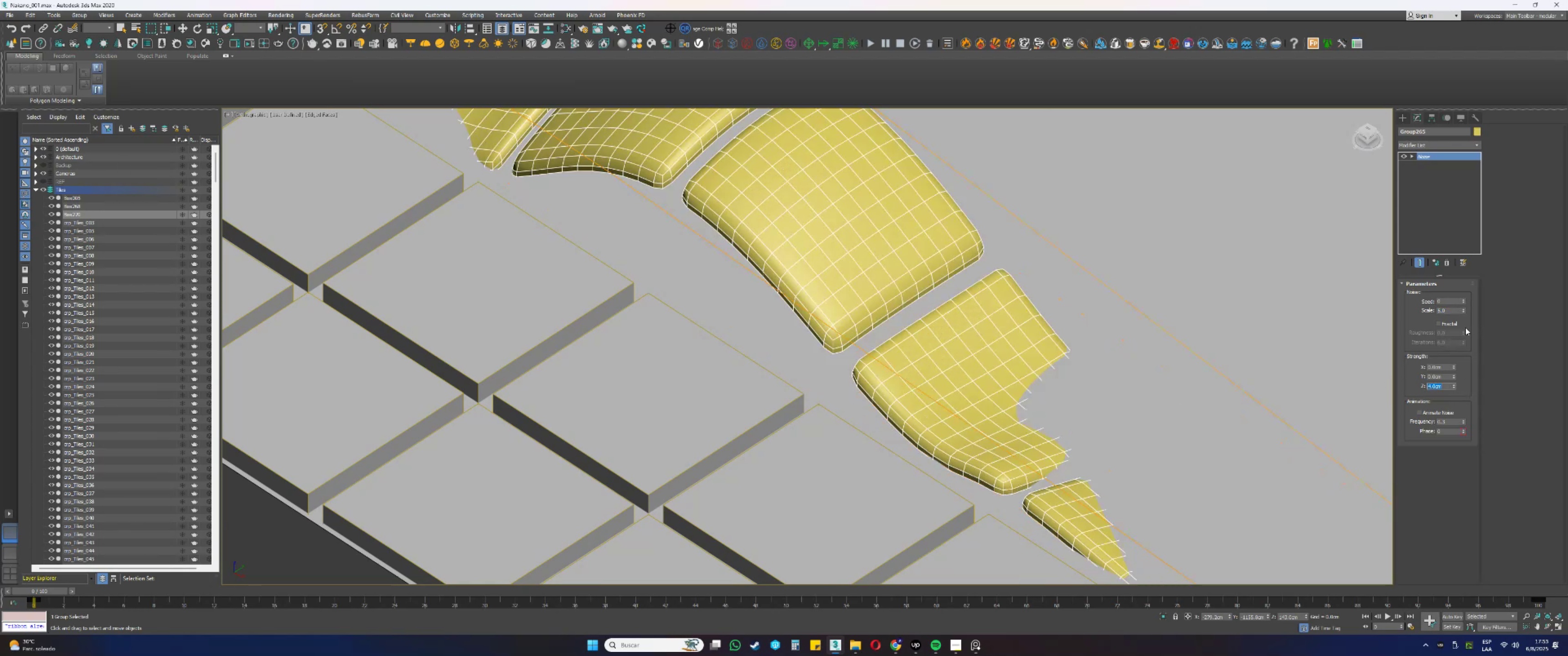 
left_click_drag(start_coordinate=[1465, 312], to_coordinate=[1460, 304])
 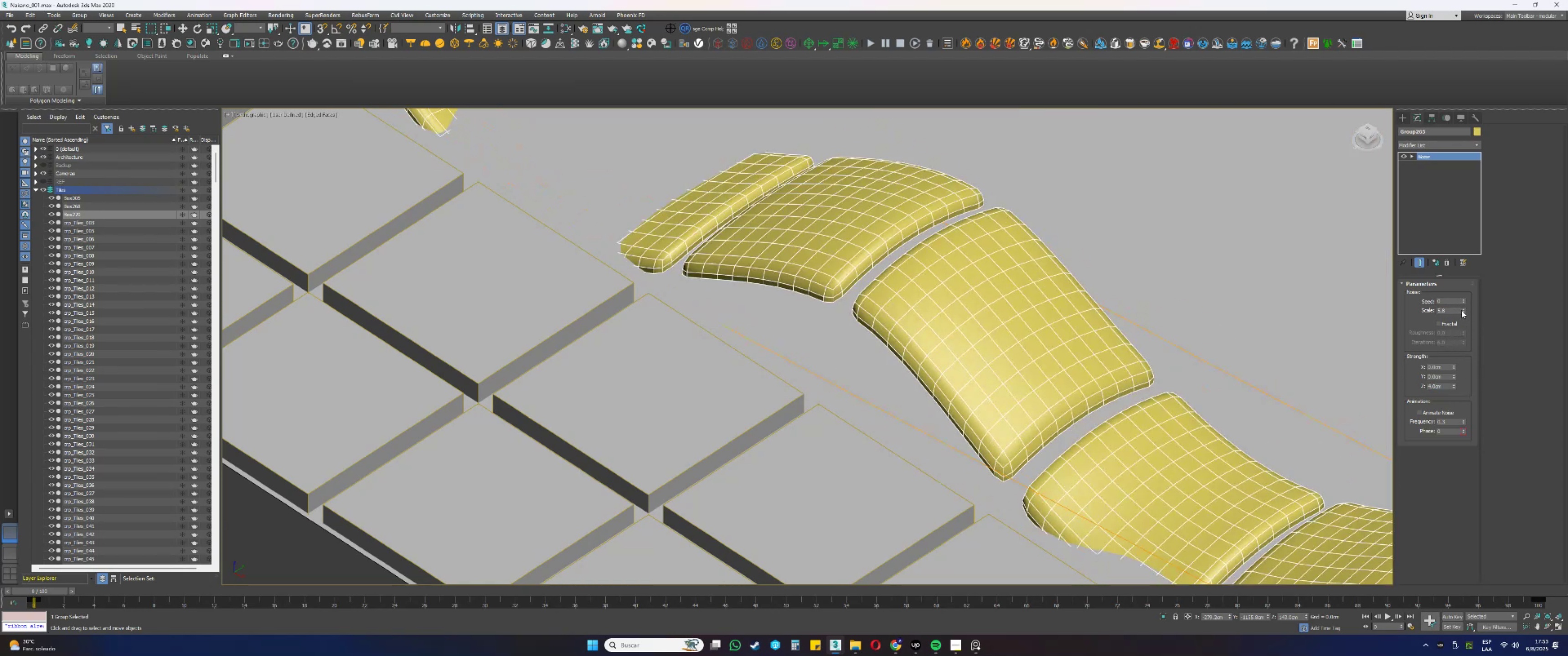 
right_click([1463, 310])
 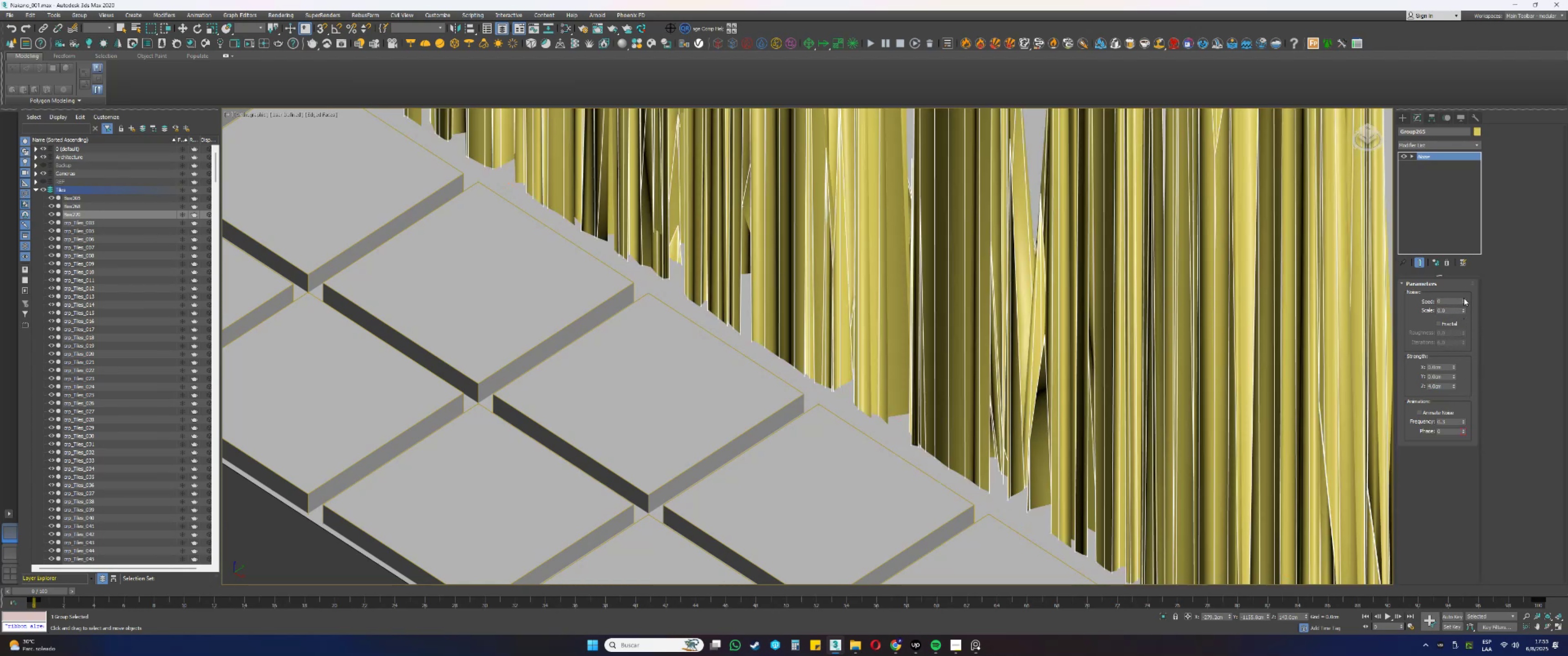 
left_click([1444, 262])
 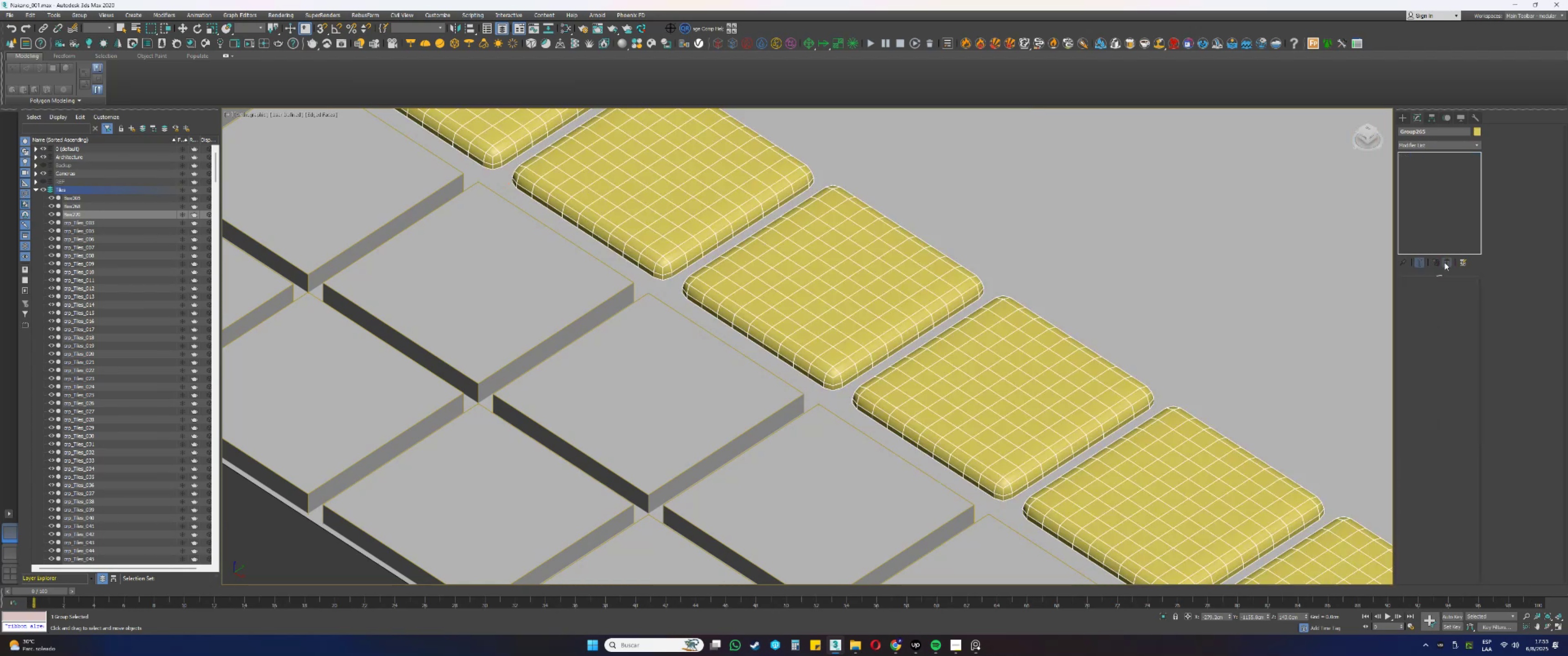 
scroll: coordinate [931, 449], scroll_direction: down, amount: 10.0
 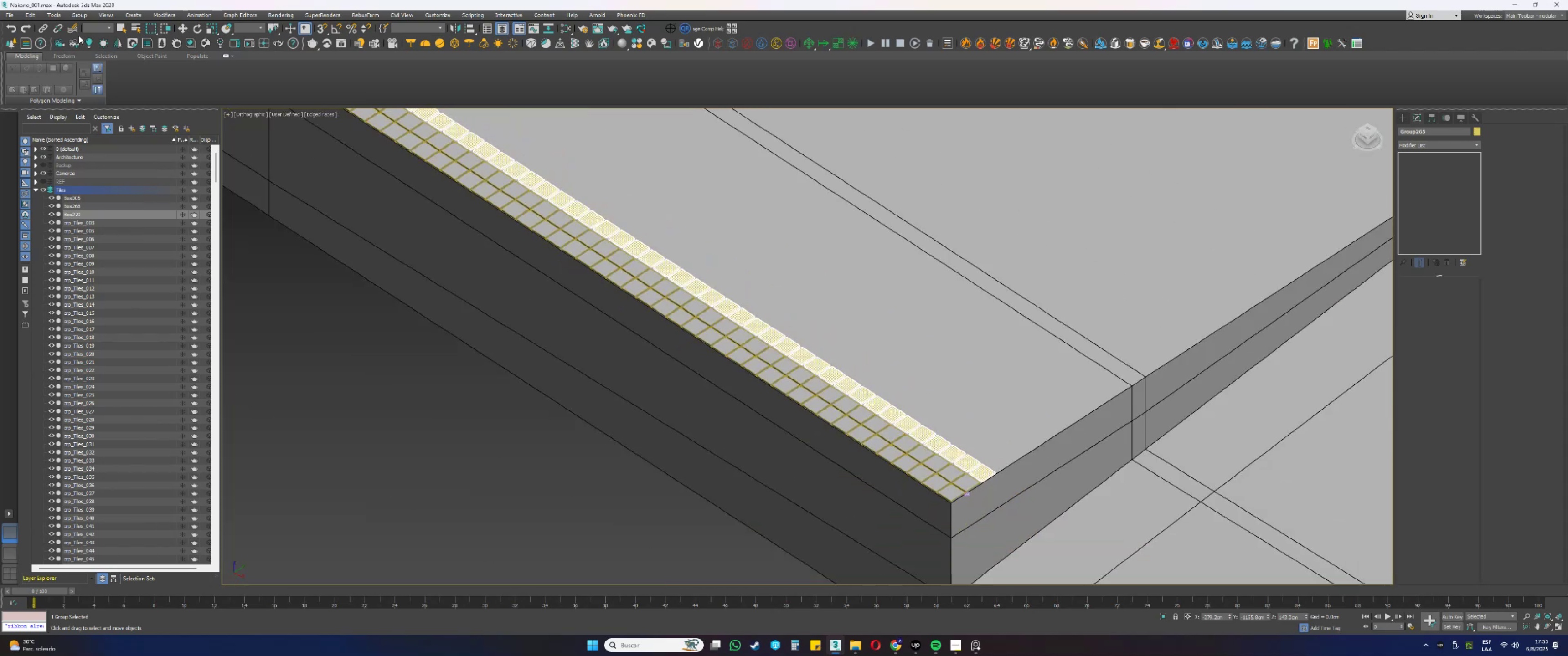 
left_click([79, 17])
 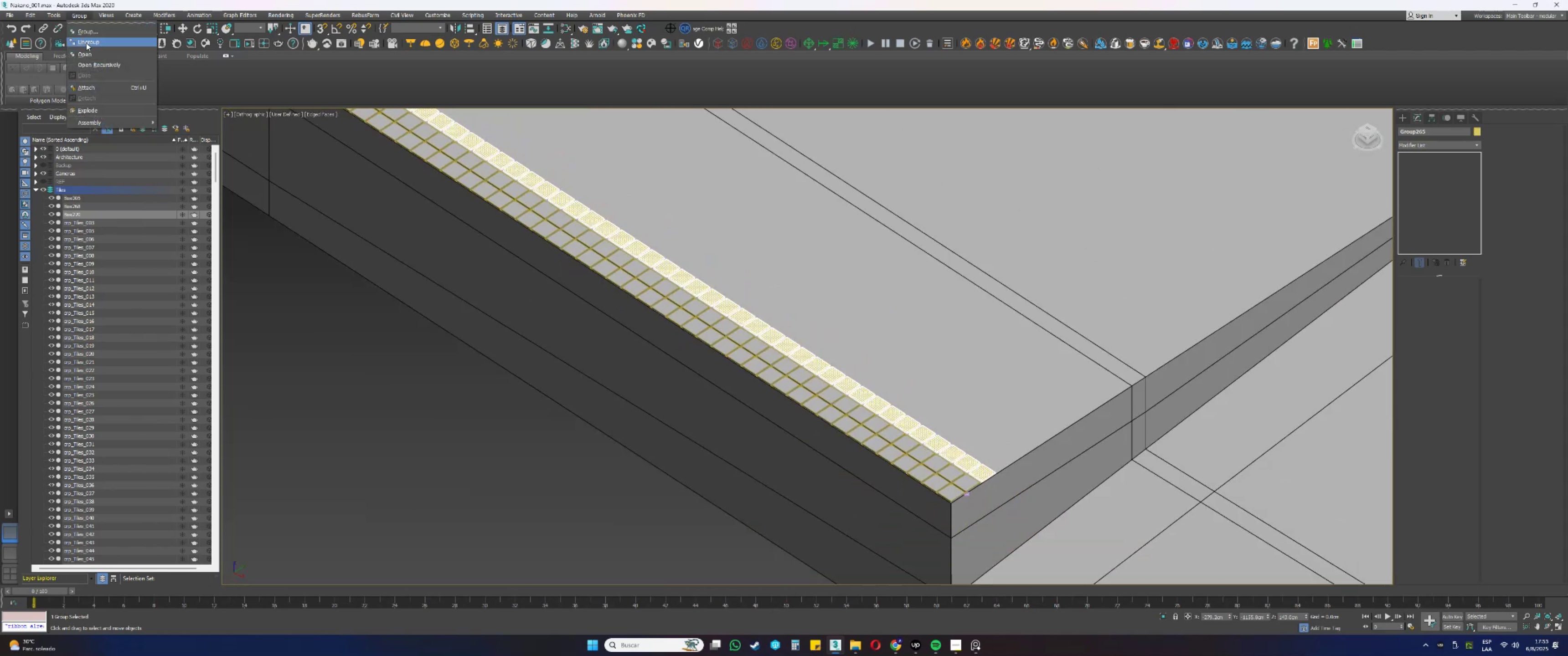 
left_click([86, 43])
 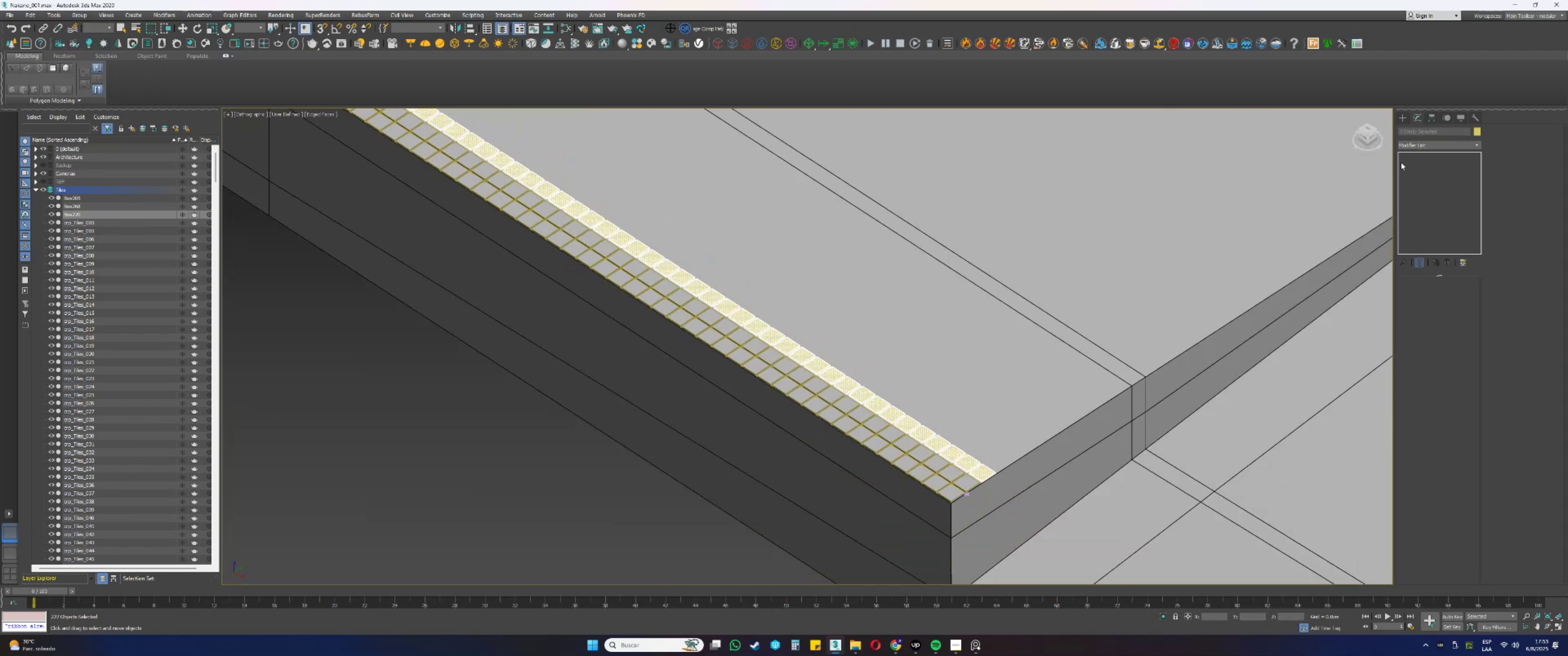 
left_click([1423, 144])
 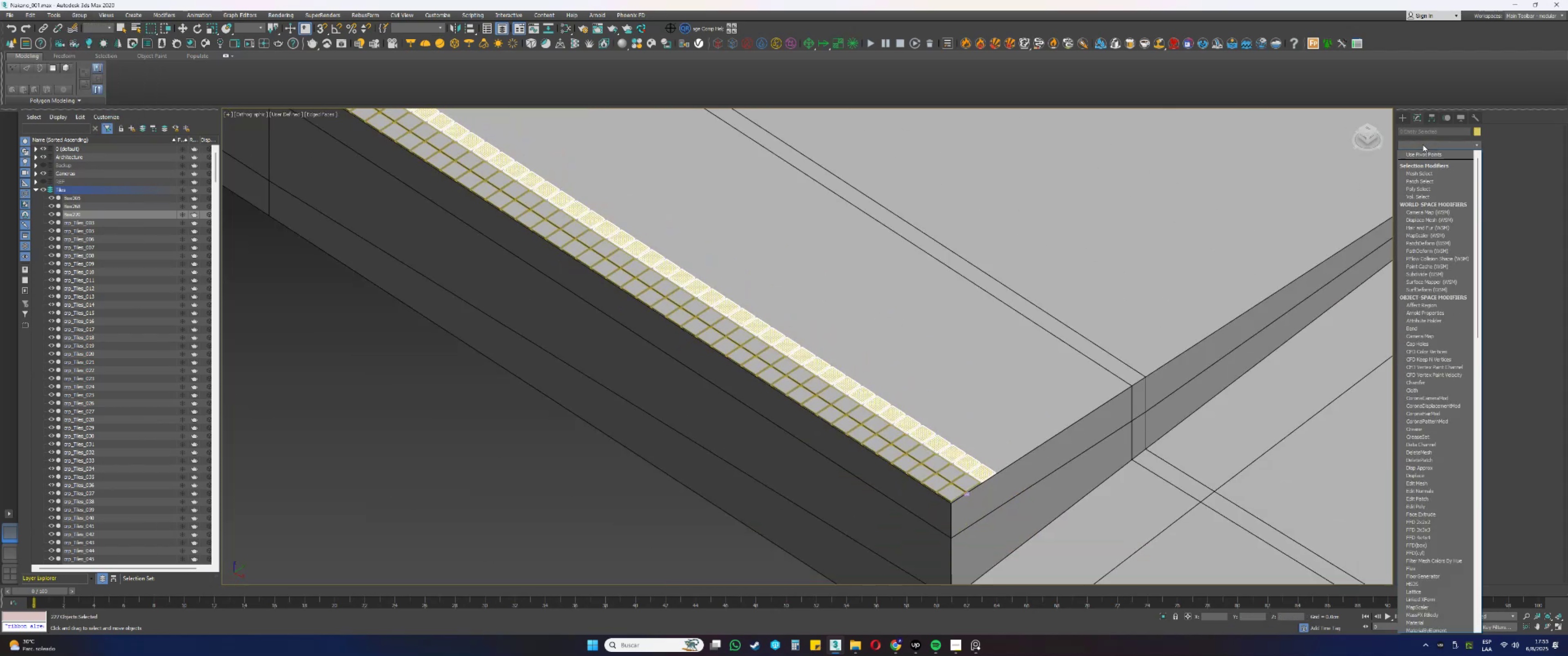 
key(N)
 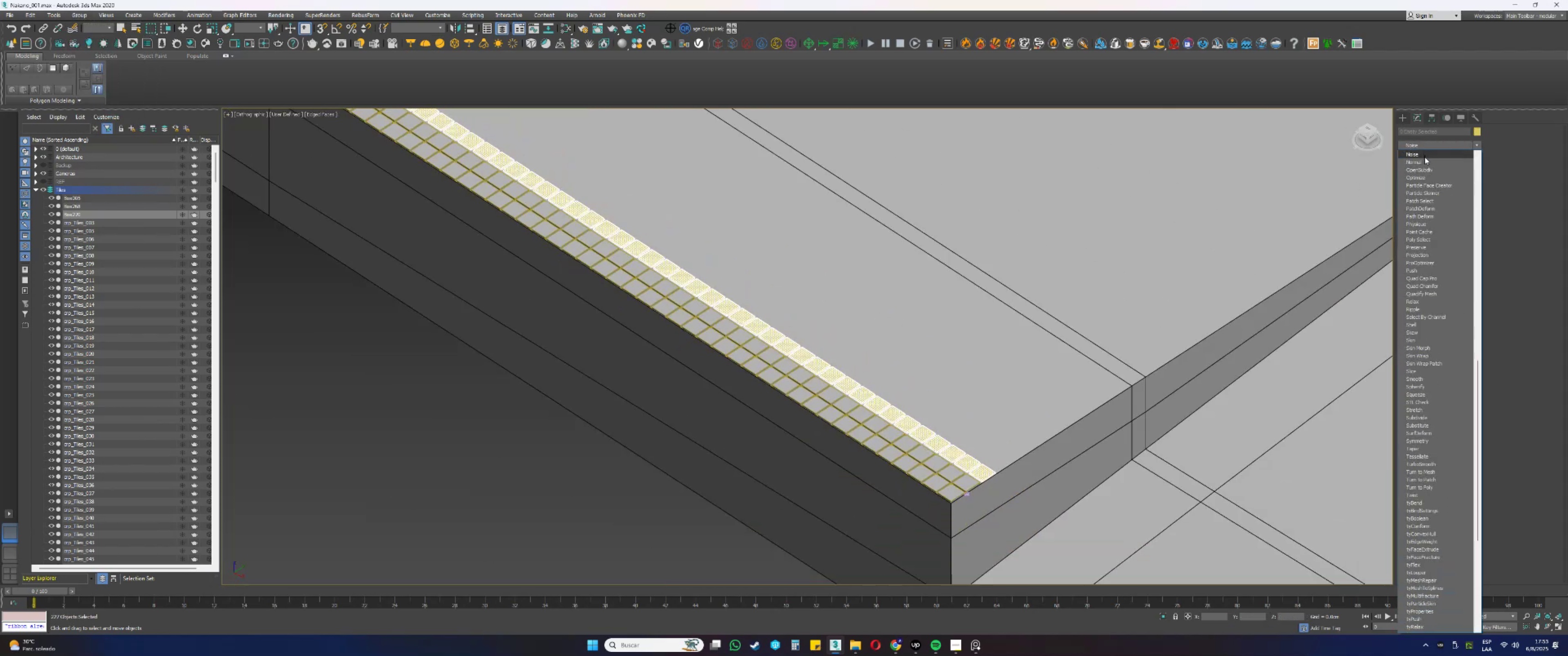 
left_click([1424, 156])
 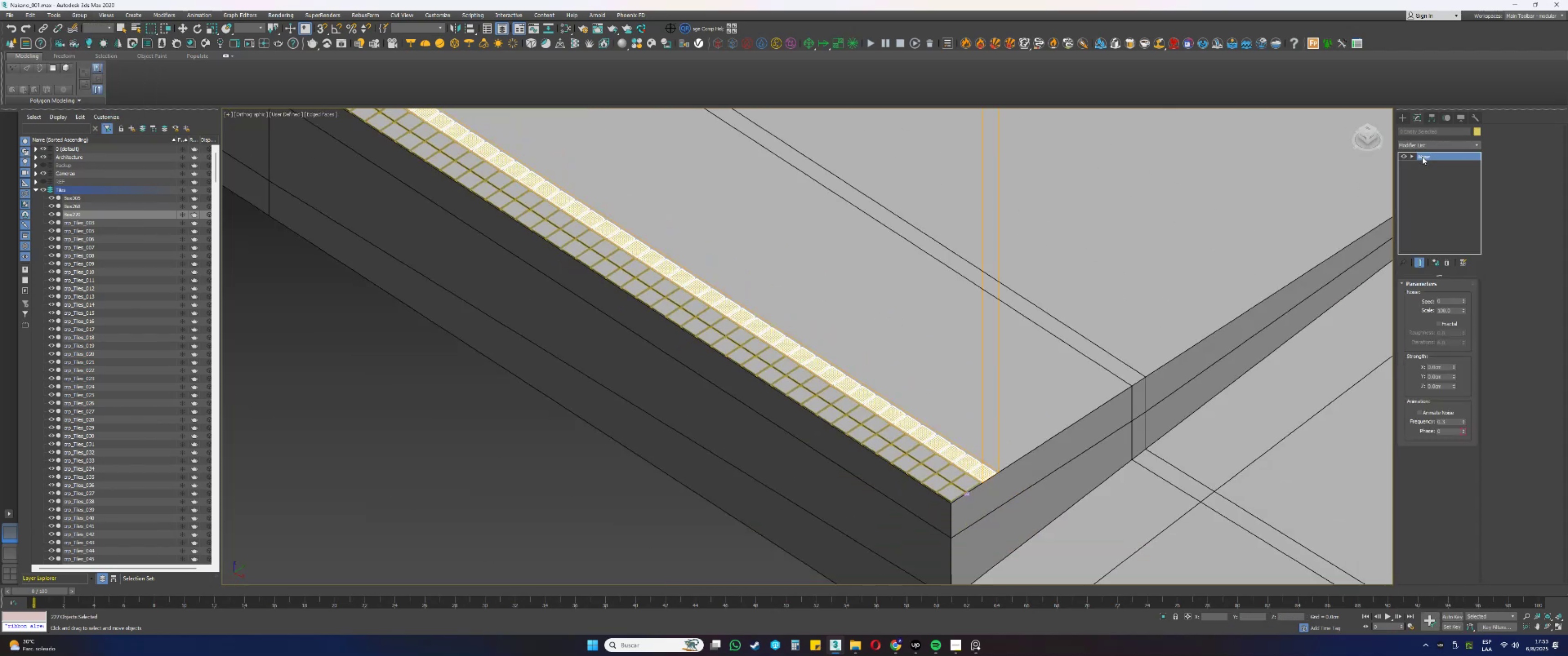 
scroll: coordinate [976, 464], scroll_direction: up, amount: 8.0
 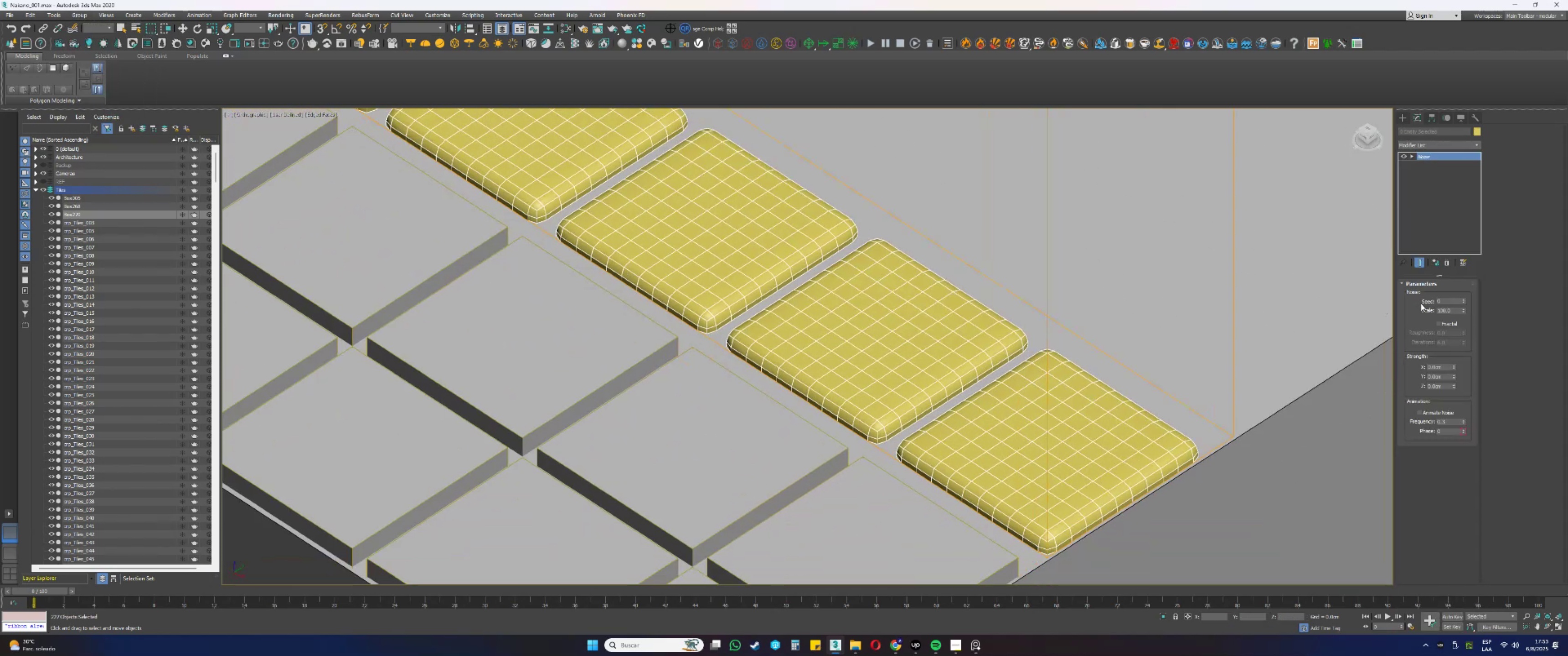 
left_click_drag(start_coordinate=[1454, 311], to_coordinate=[1403, 309])
 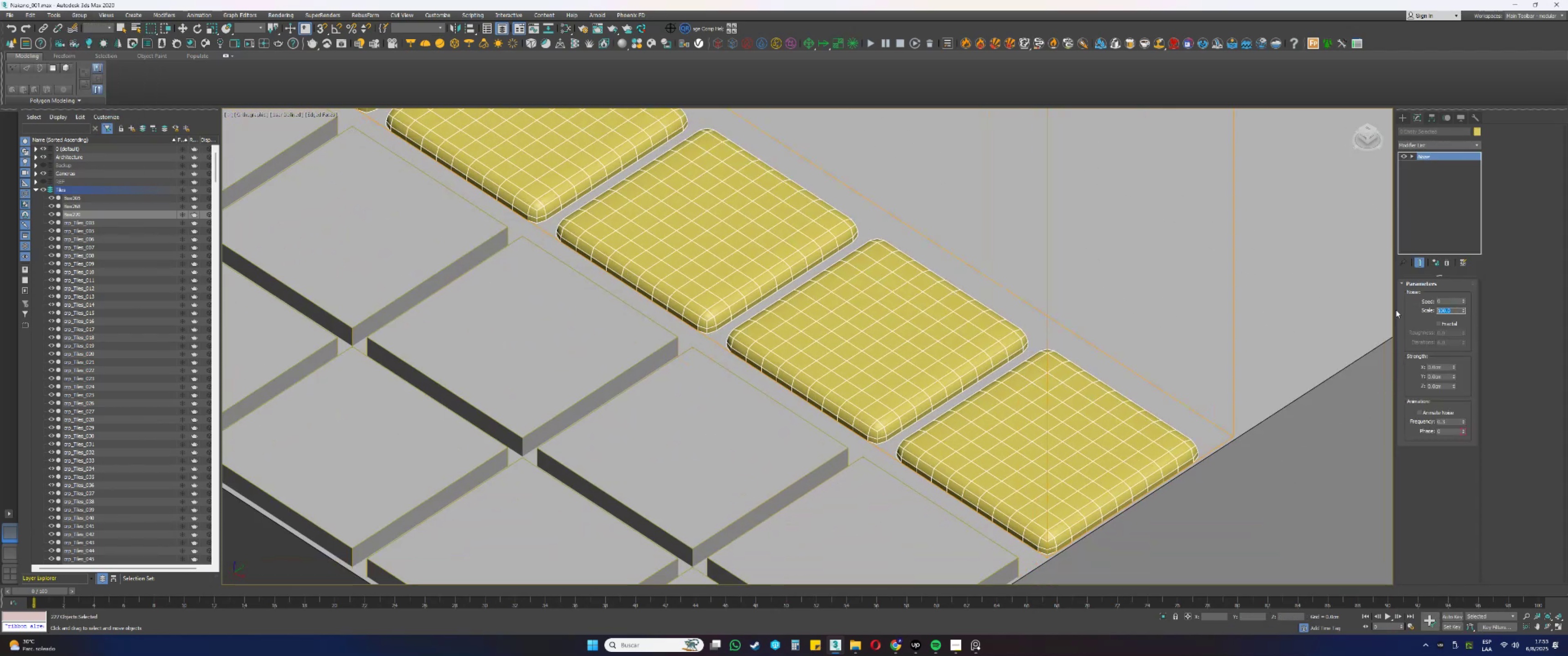 
key(Numpad5)
 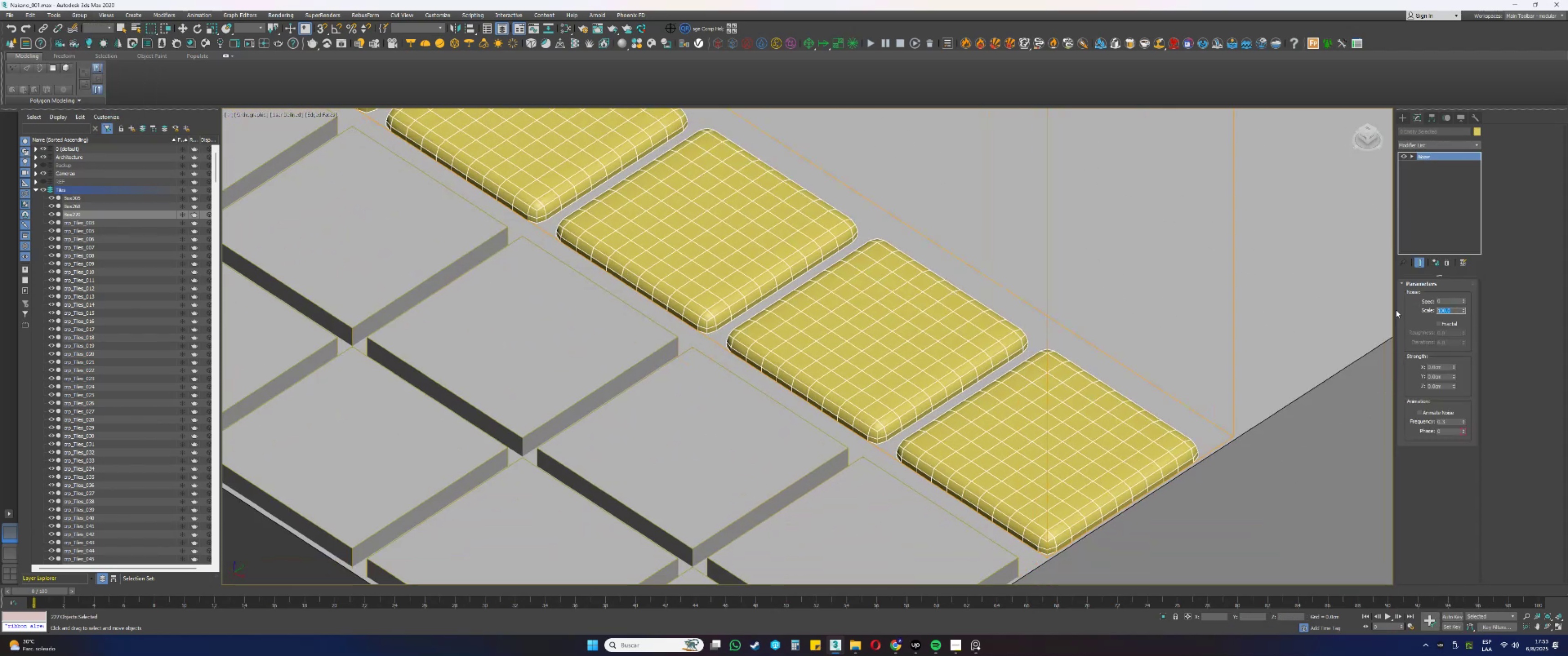 
key(NumpadEnter)
 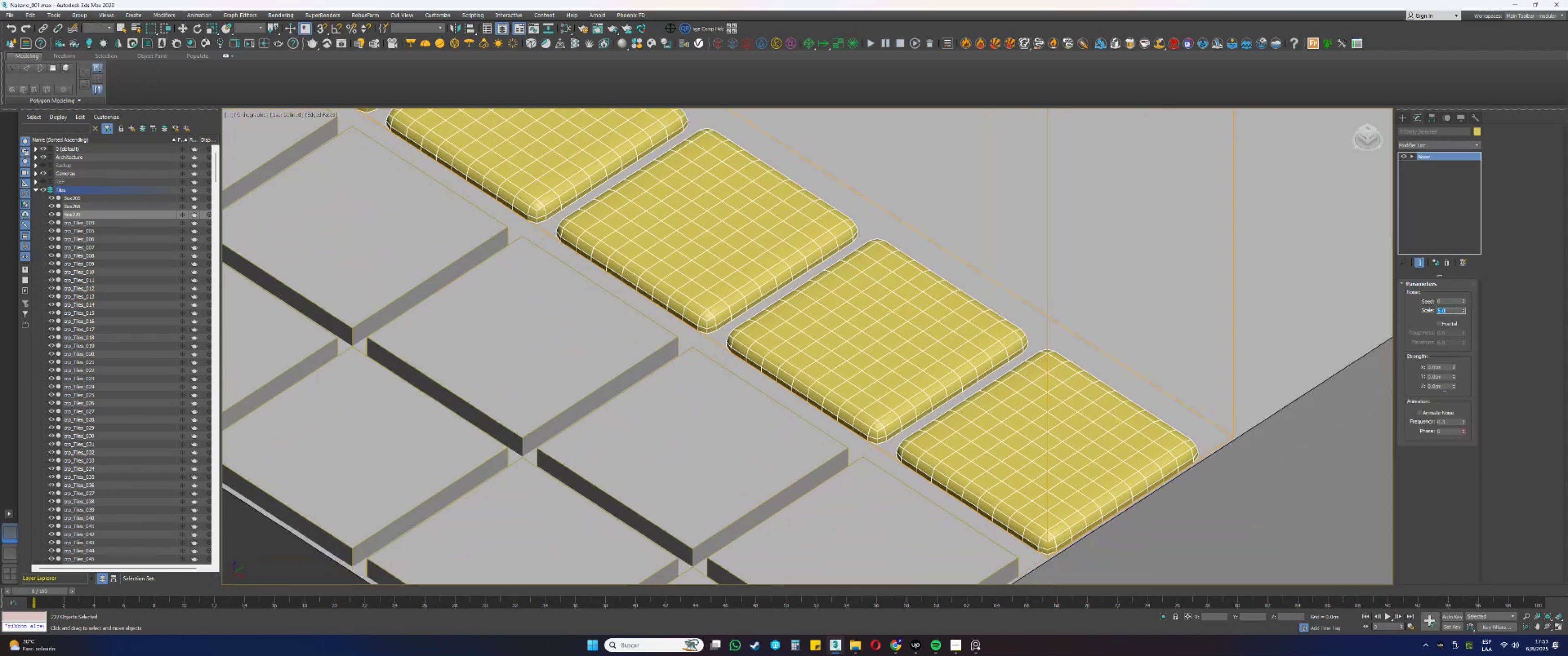 
left_click_drag(start_coordinate=[1445, 386], to_coordinate=[1415, 386])
 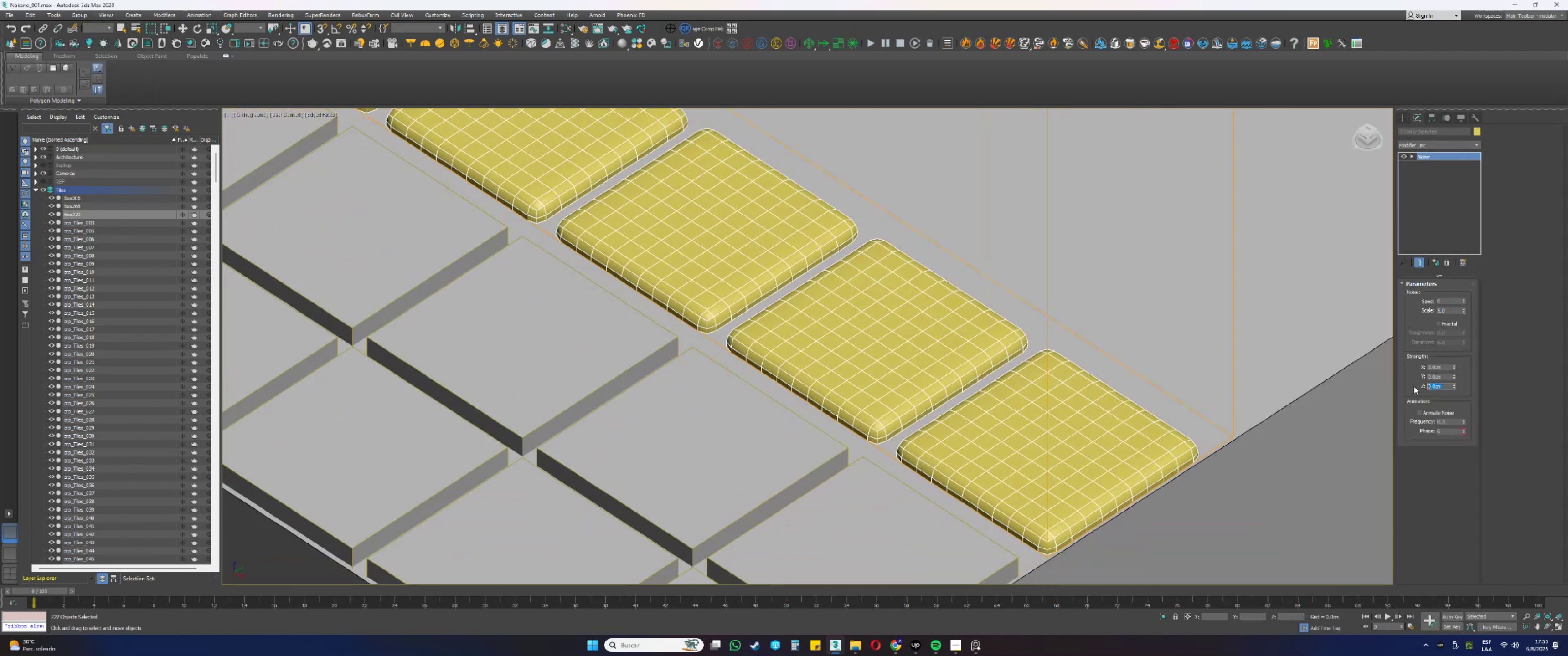 
key(Numpad3)
 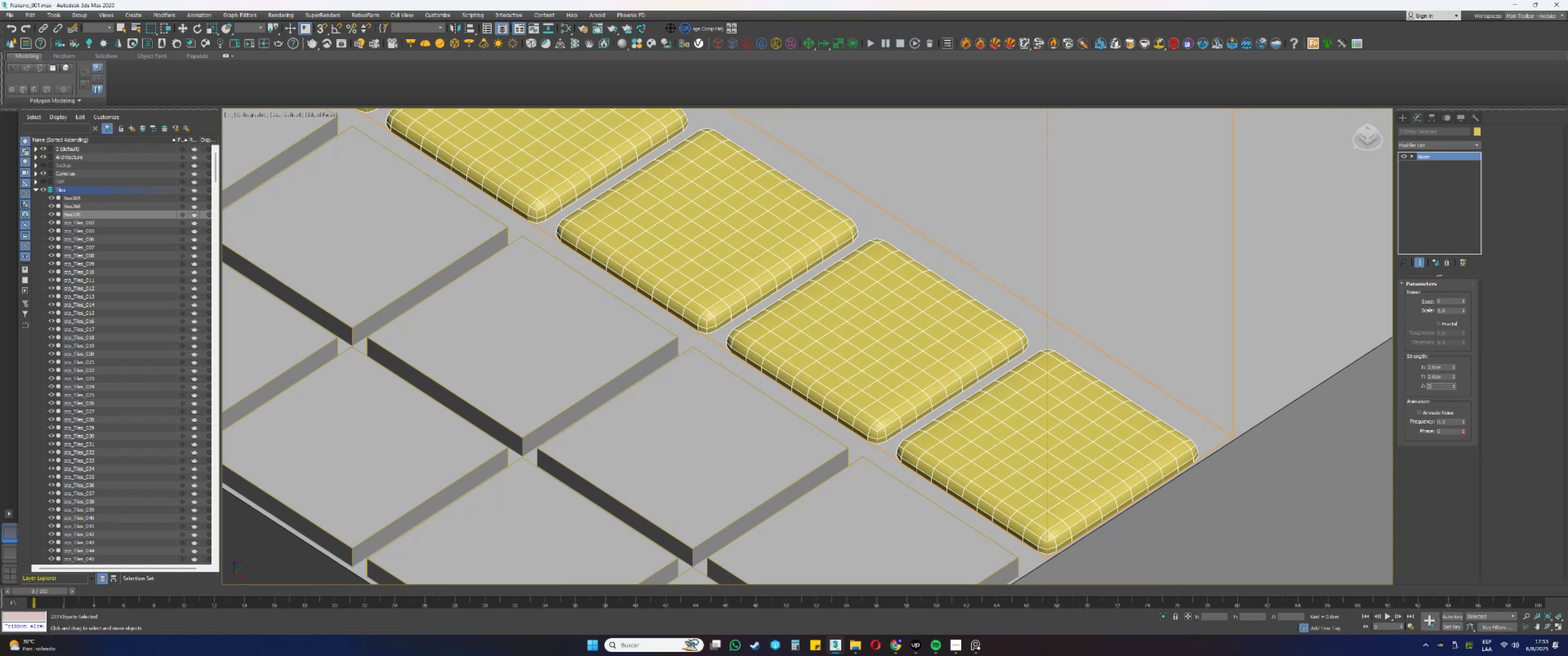 
key(NumpadEnter)
 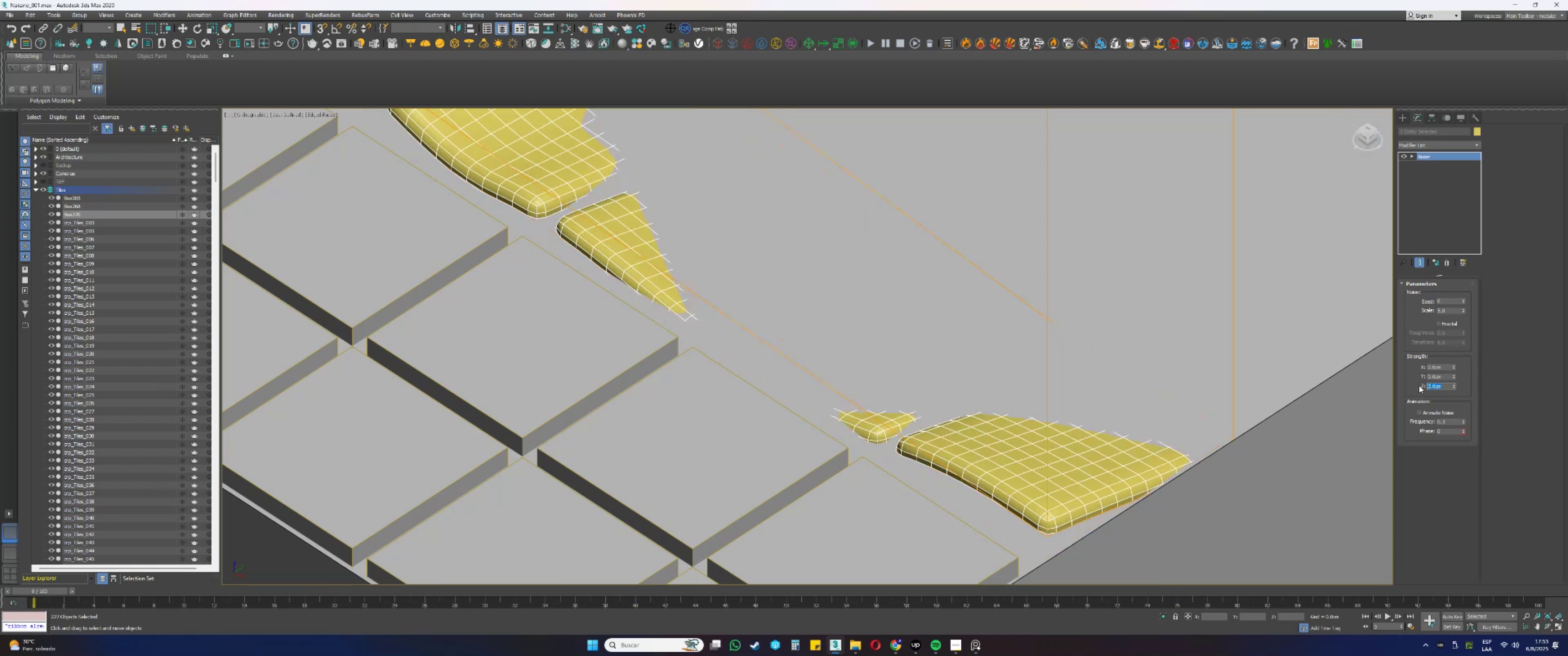 
scroll: coordinate [998, 468], scroll_direction: down, amount: 17.0
 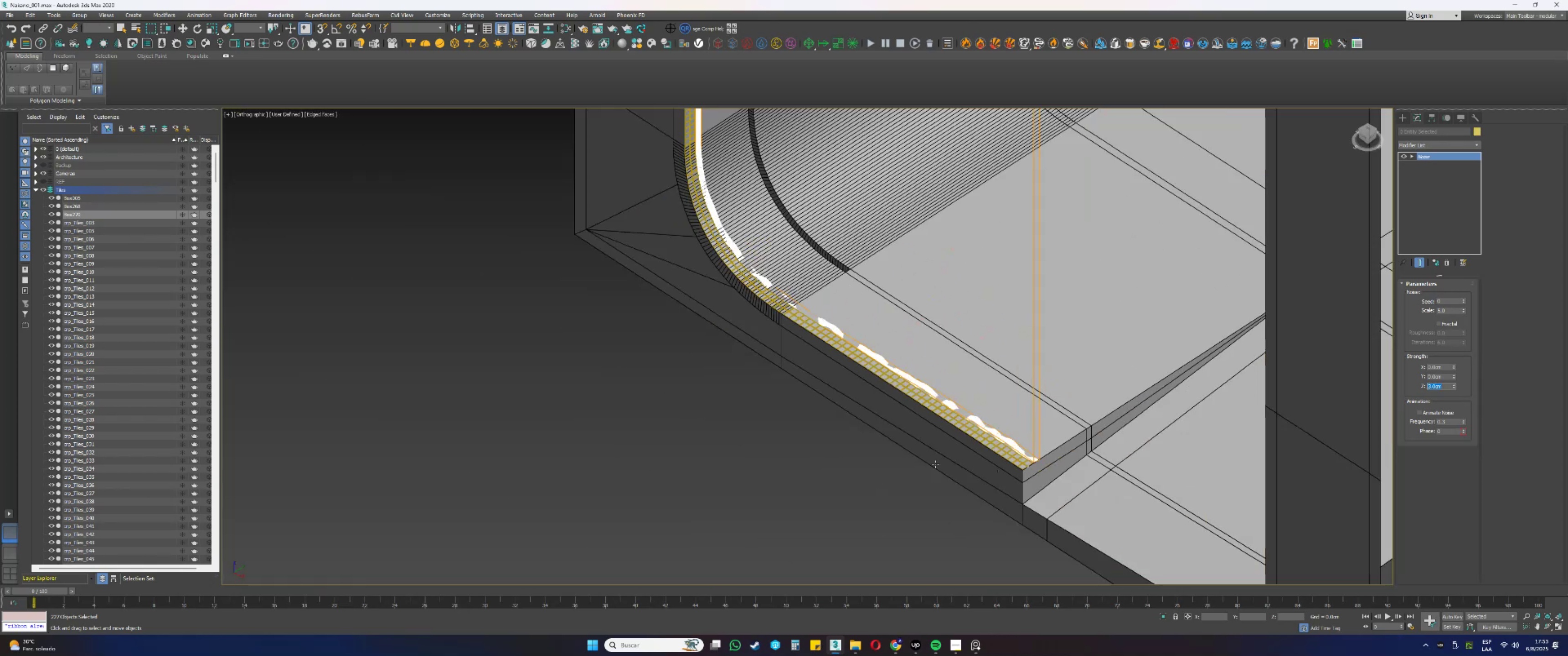 
scroll: coordinate [1118, 478], scroll_direction: up, amount: 8.0
 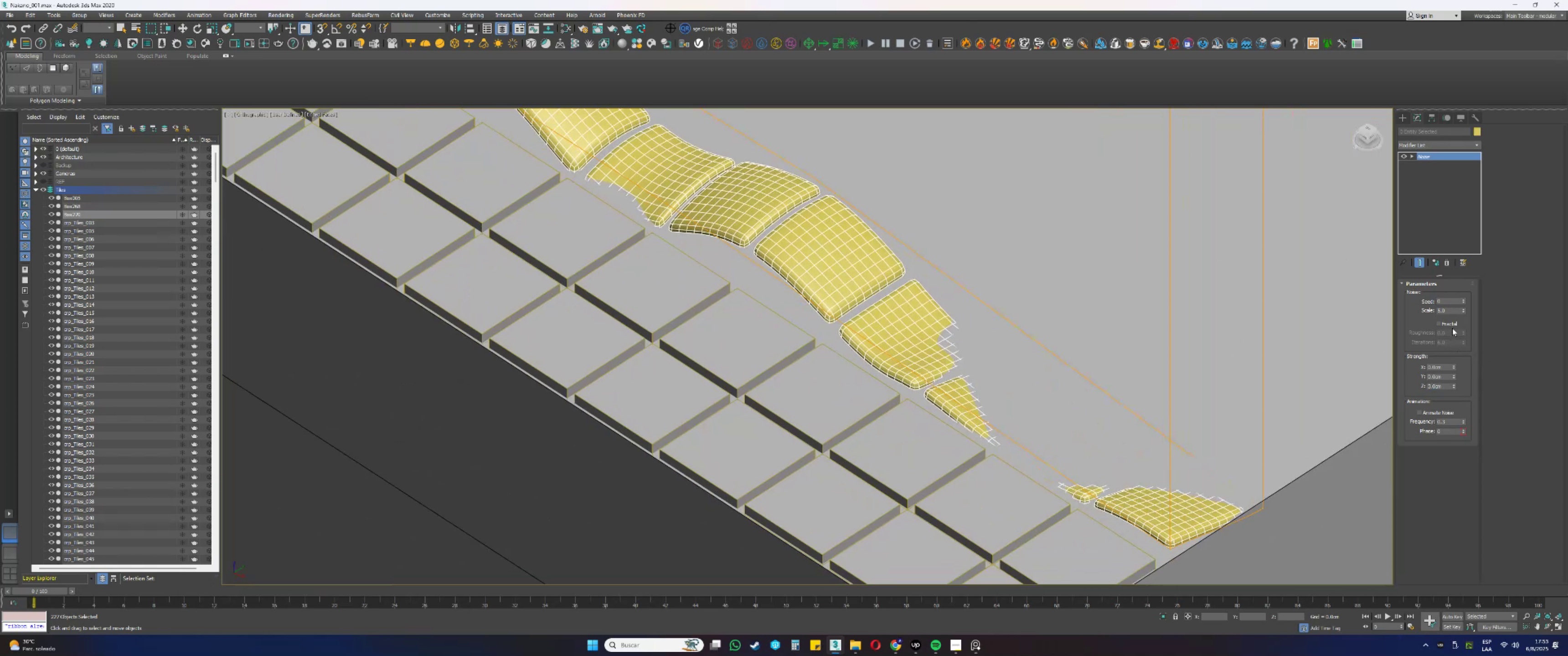 
left_click([1446, 265])
 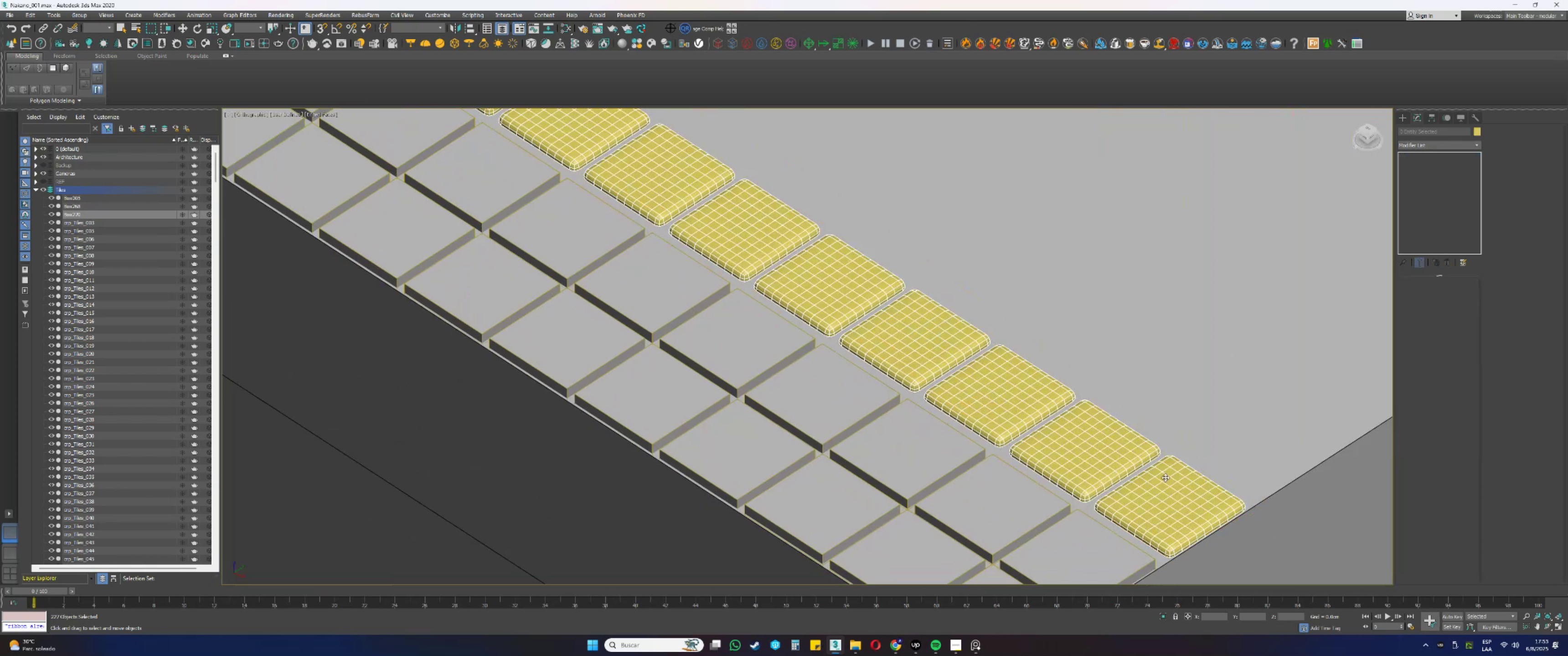 
left_click([1164, 480])
 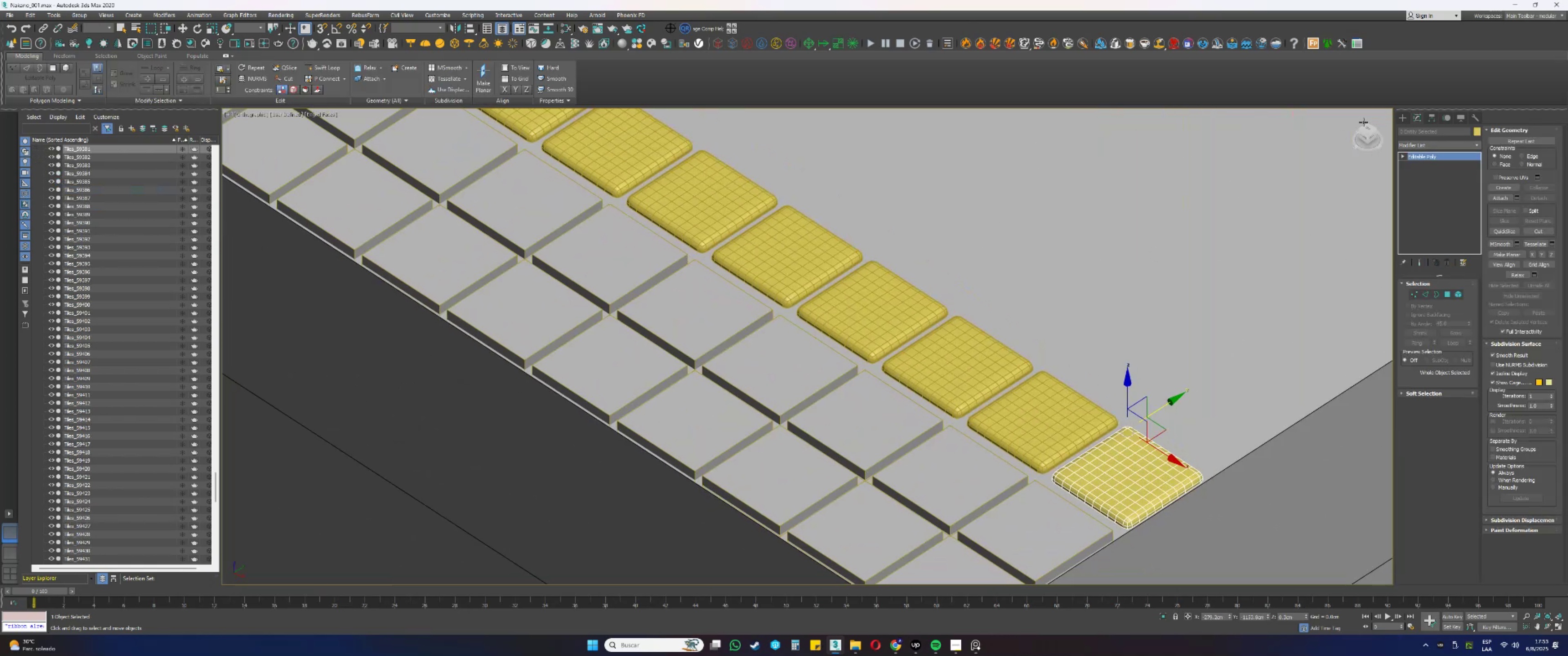 
left_click([1416, 146])
 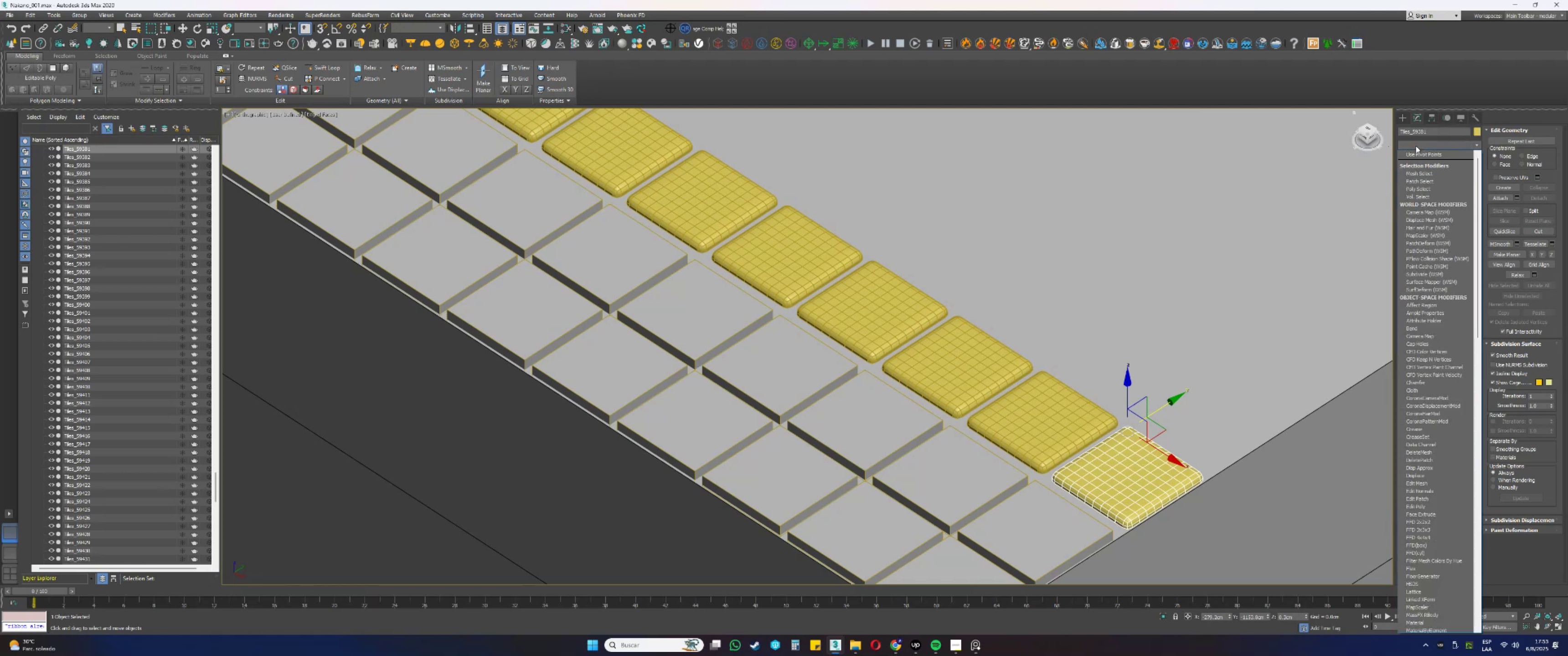 
key(N)
 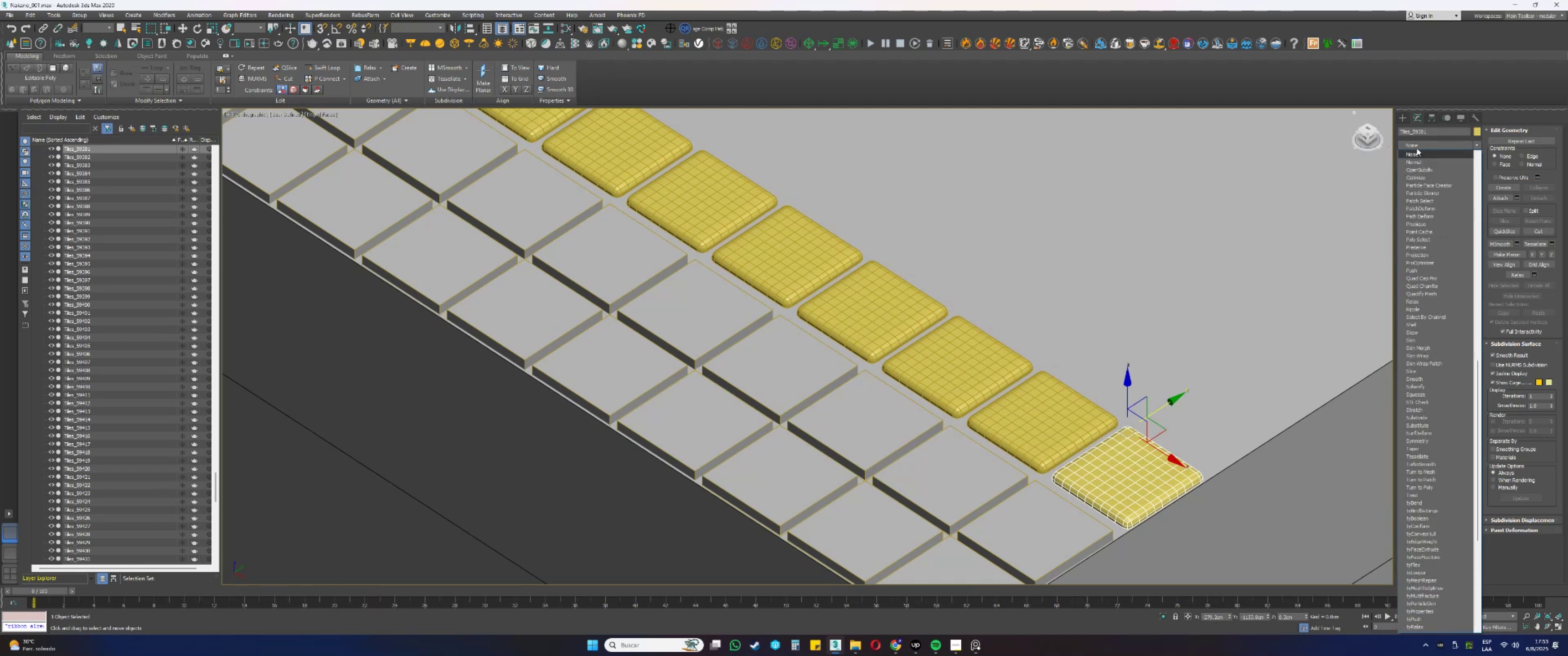 
left_click([1416, 152])
 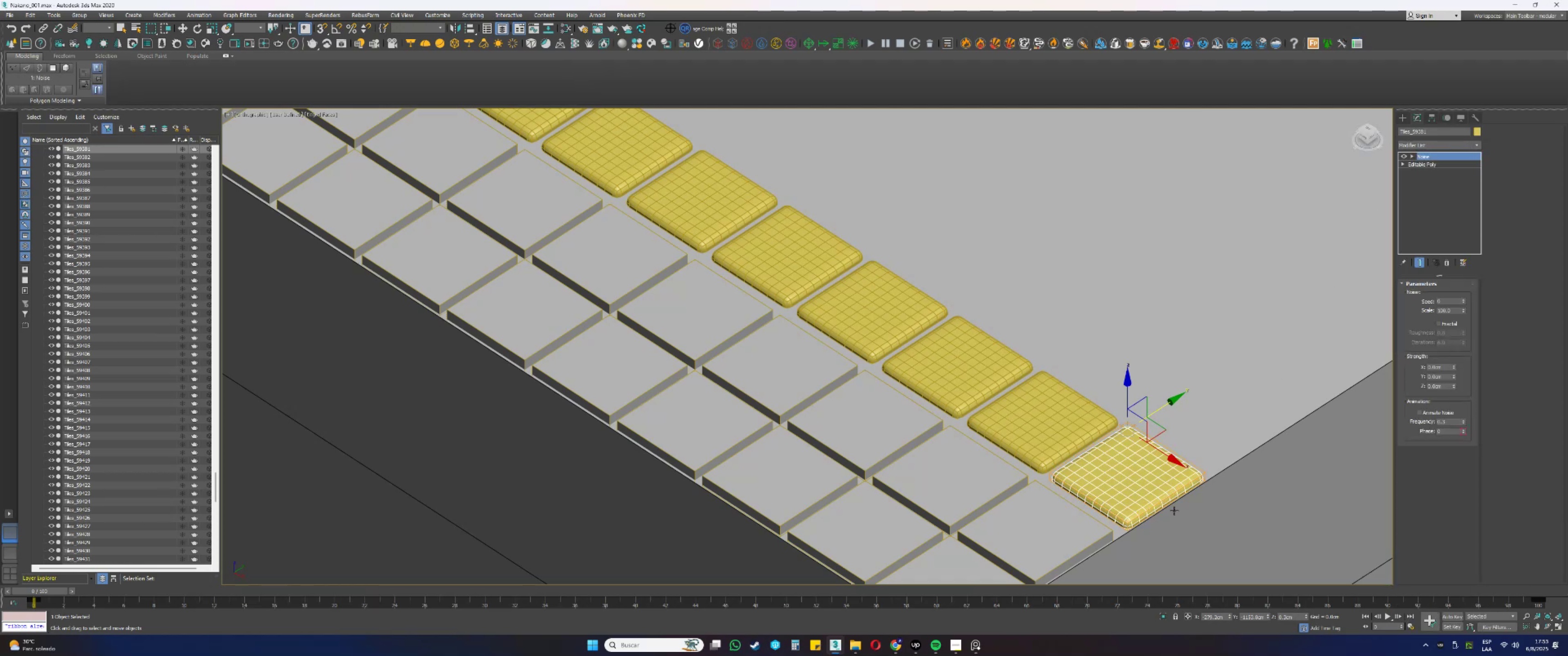 
scroll: coordinate [1087, 382], scroll_direction: up, amount: 3.0
 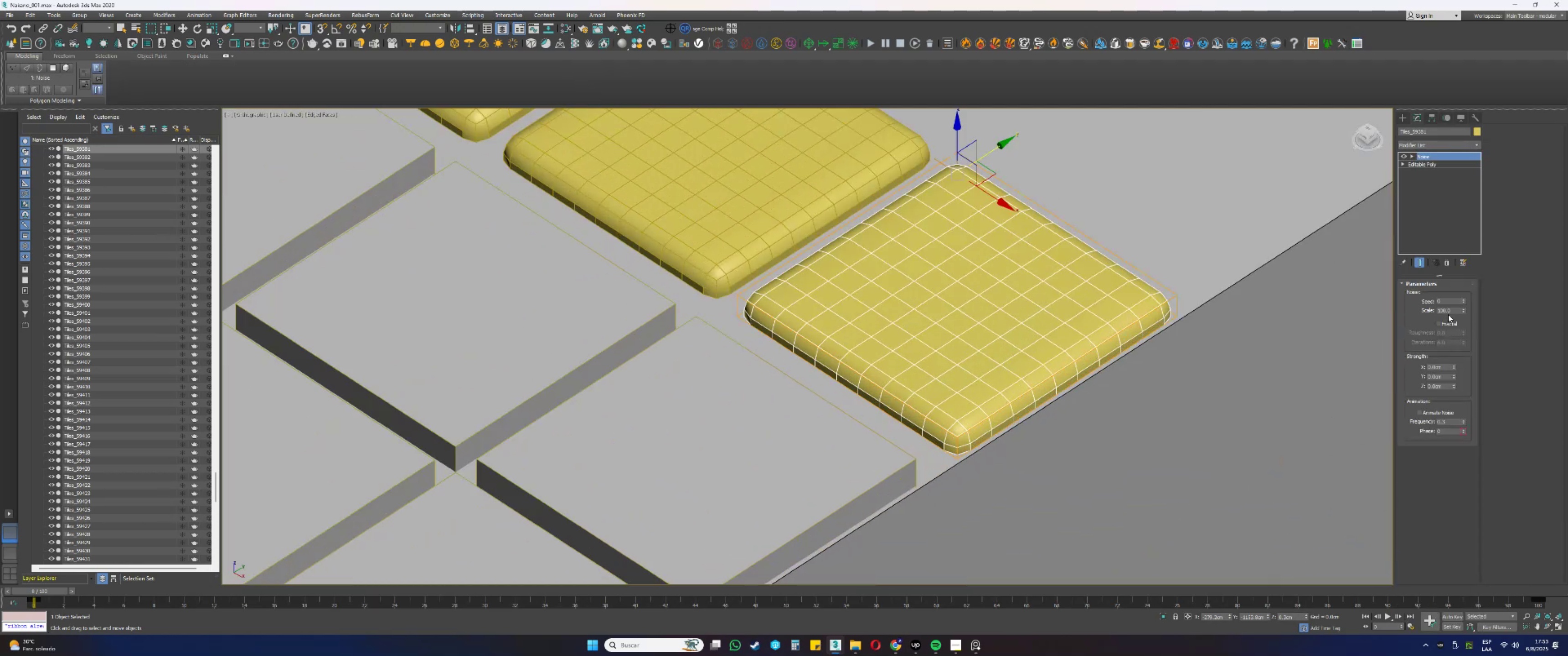 
double_click([1453, 311])
 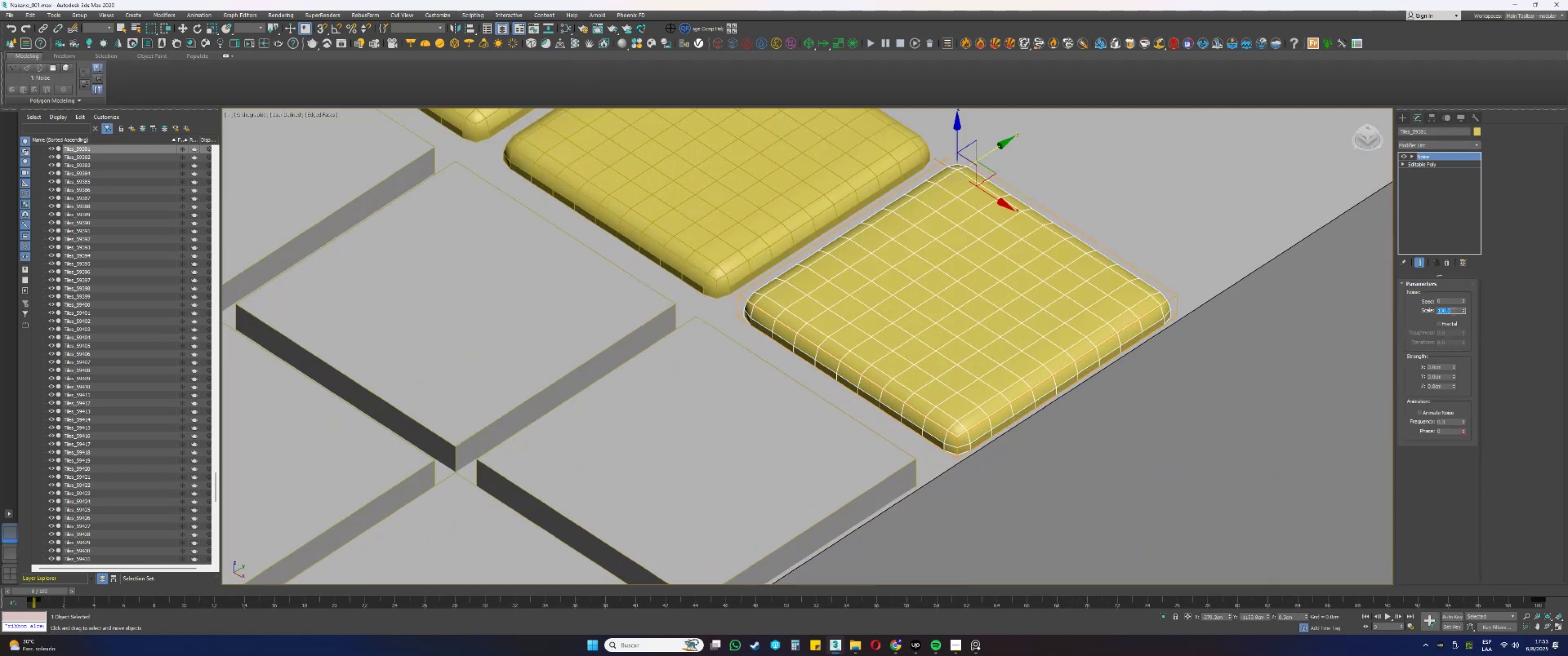 
key(Numpad5)
 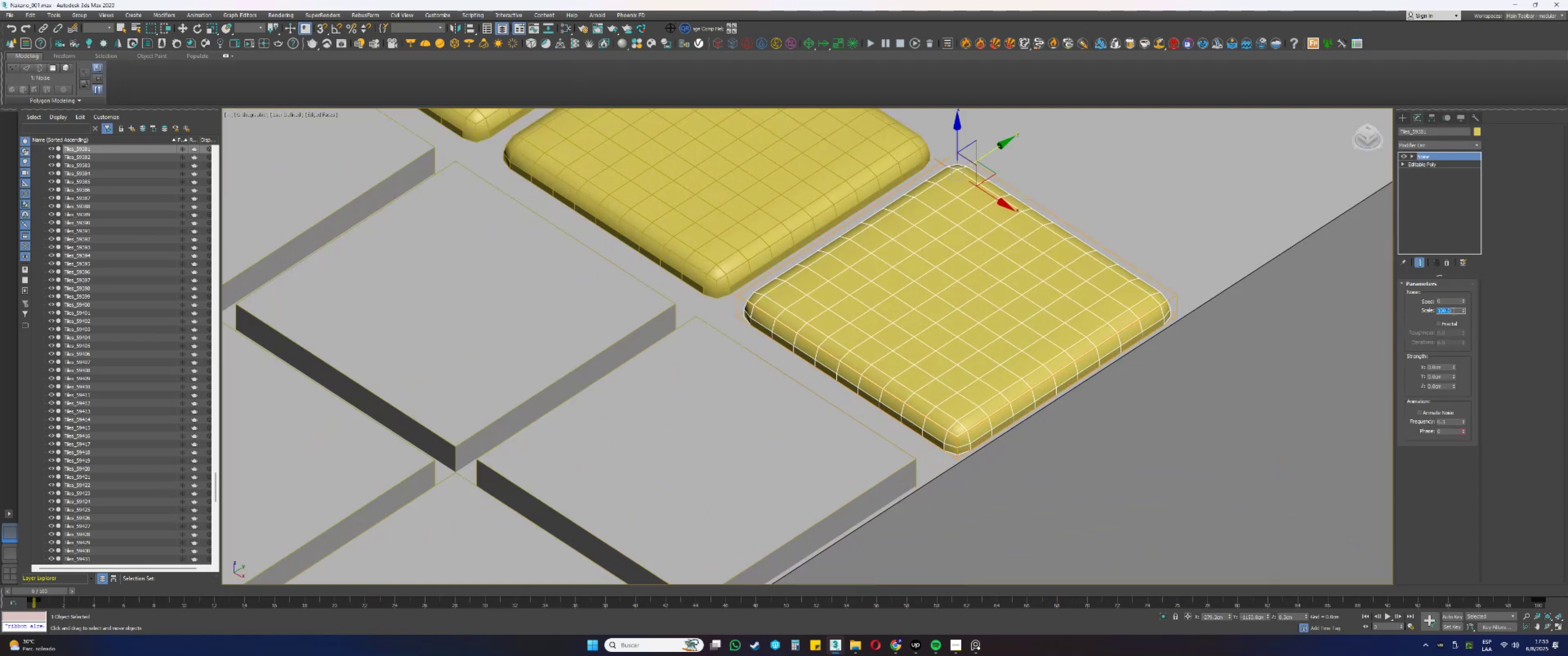 
key(NumpadEnter)
 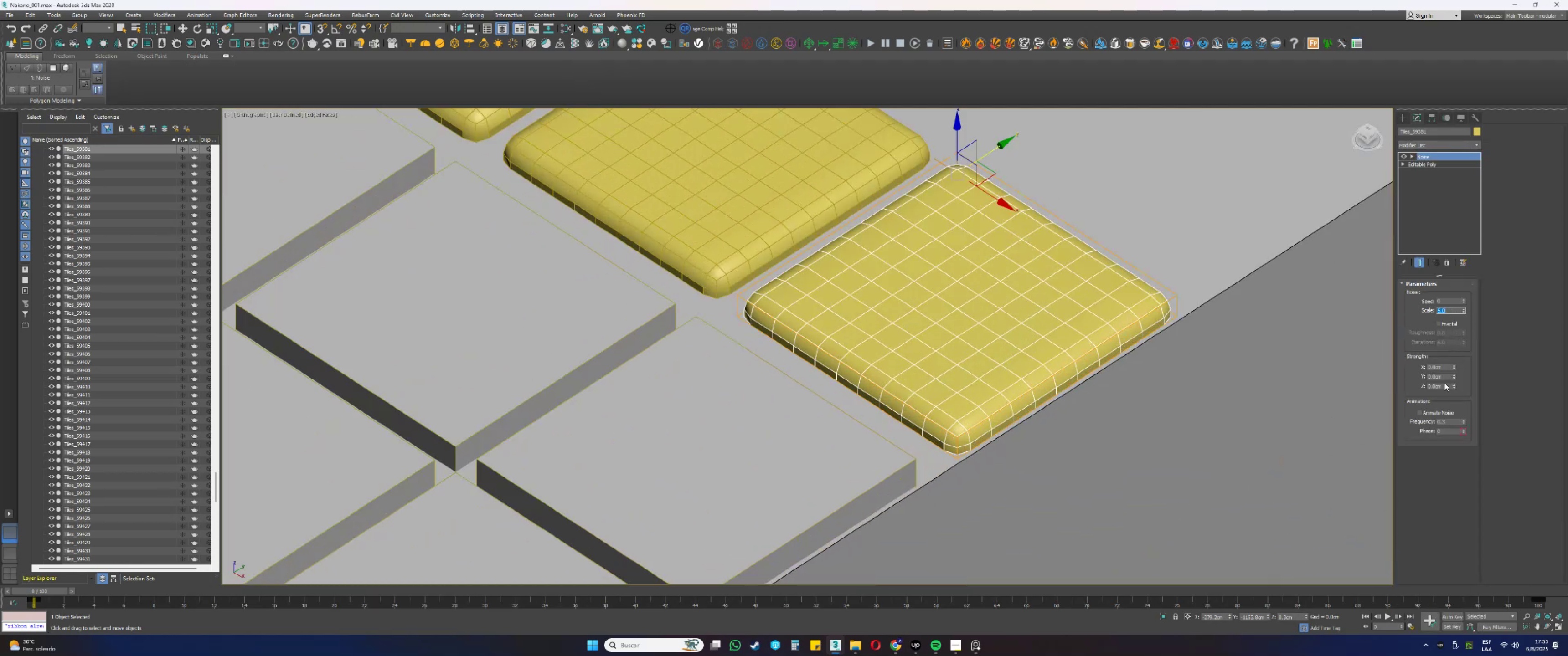 
left_click_drag(start_coordinate=[1444, 385], to_coordinate=[1413, 382])
 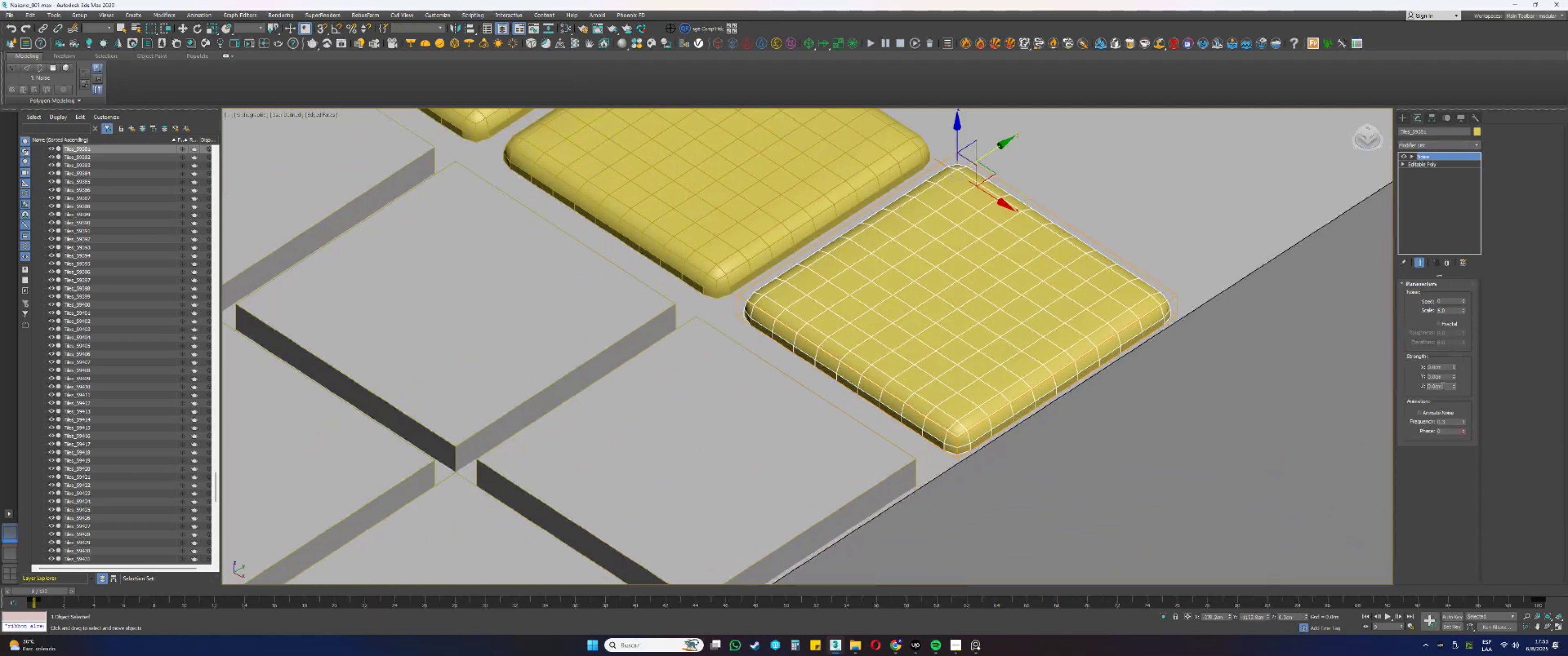 
key(Numpad4)
 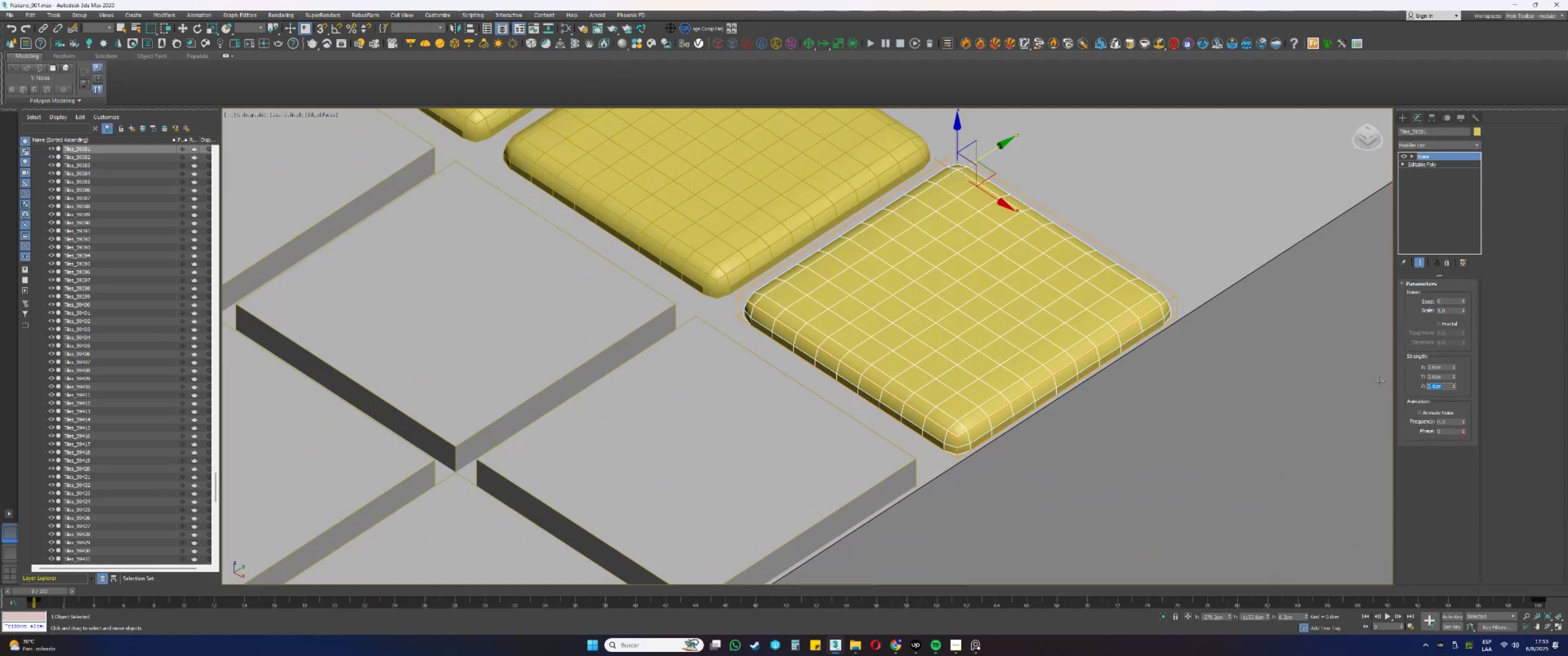 
key(NumpadEnter)
 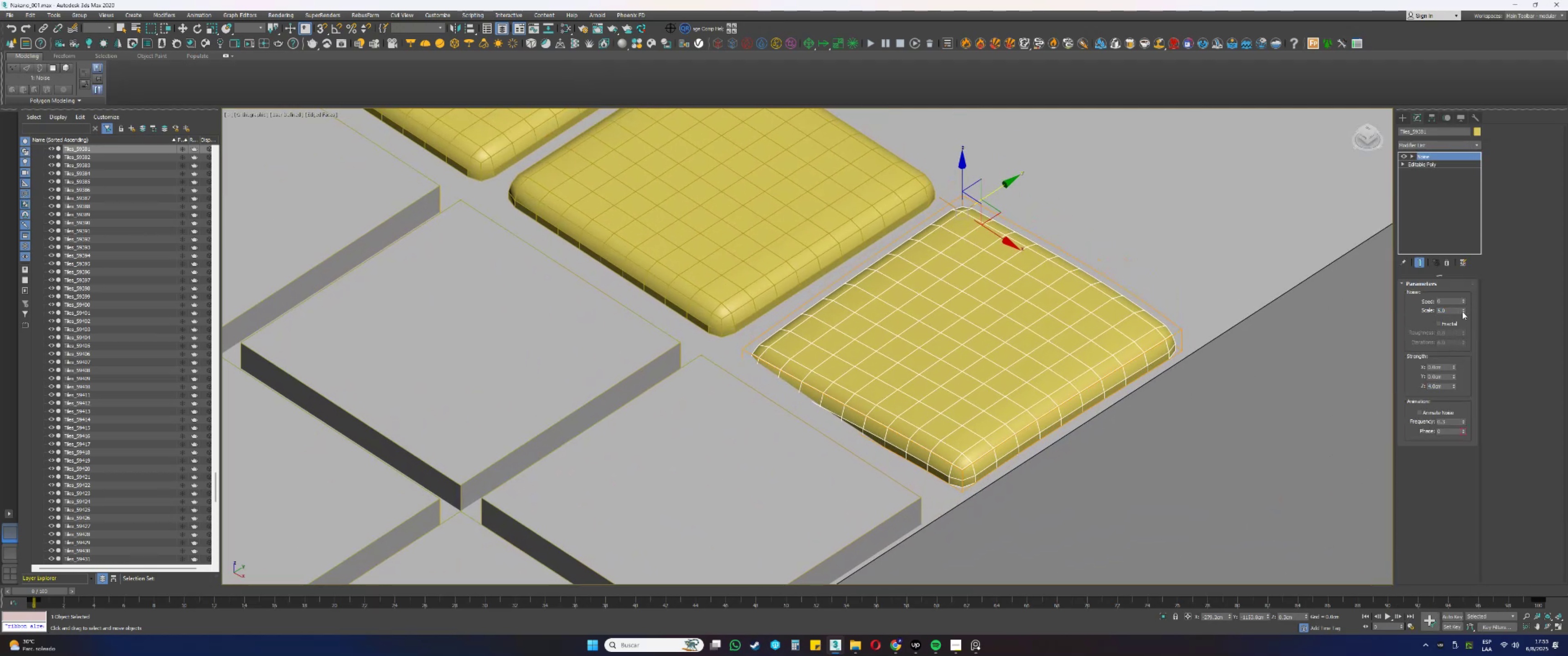 
left_click_drag(start_coordinate=[1464, 310], to_coordinate=[1461, 343])
 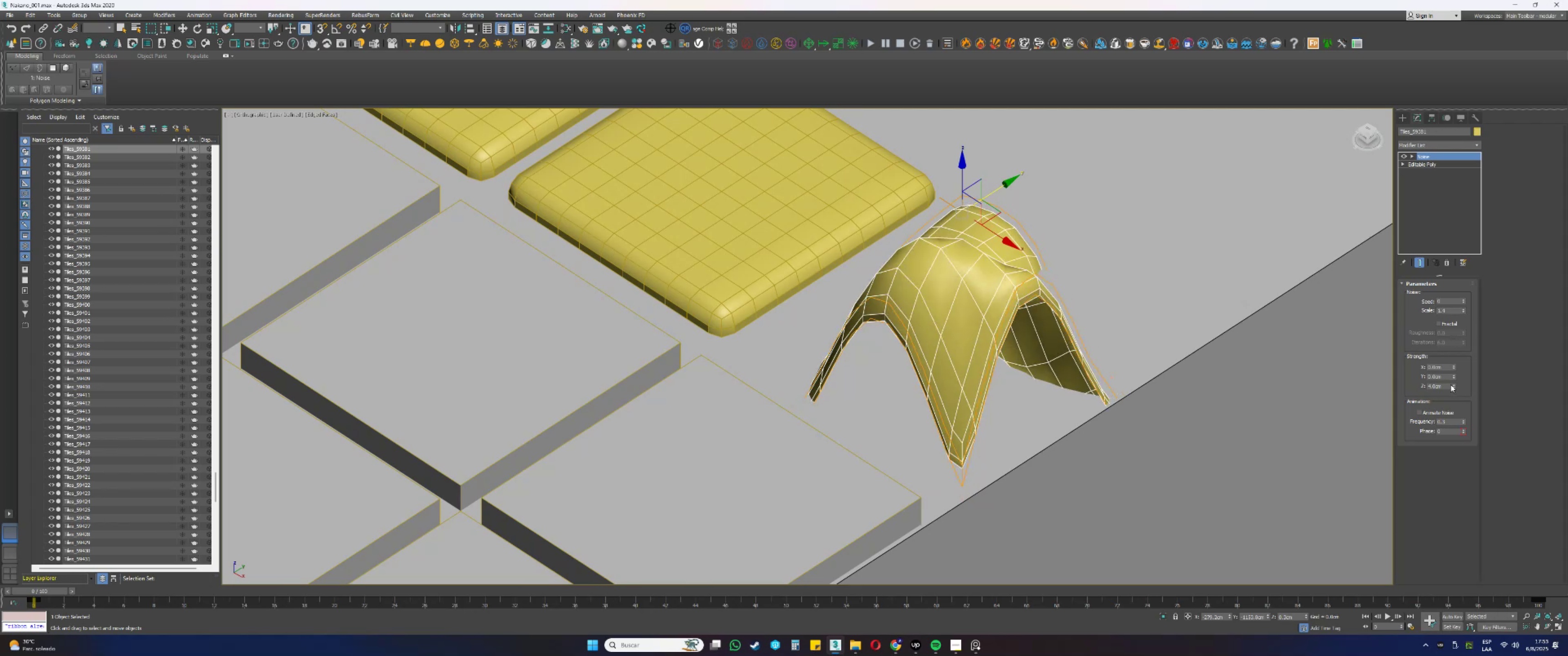 
left_click_drag(start_coordinate=[1453, 384], to_coordinate=[1449, 426])
 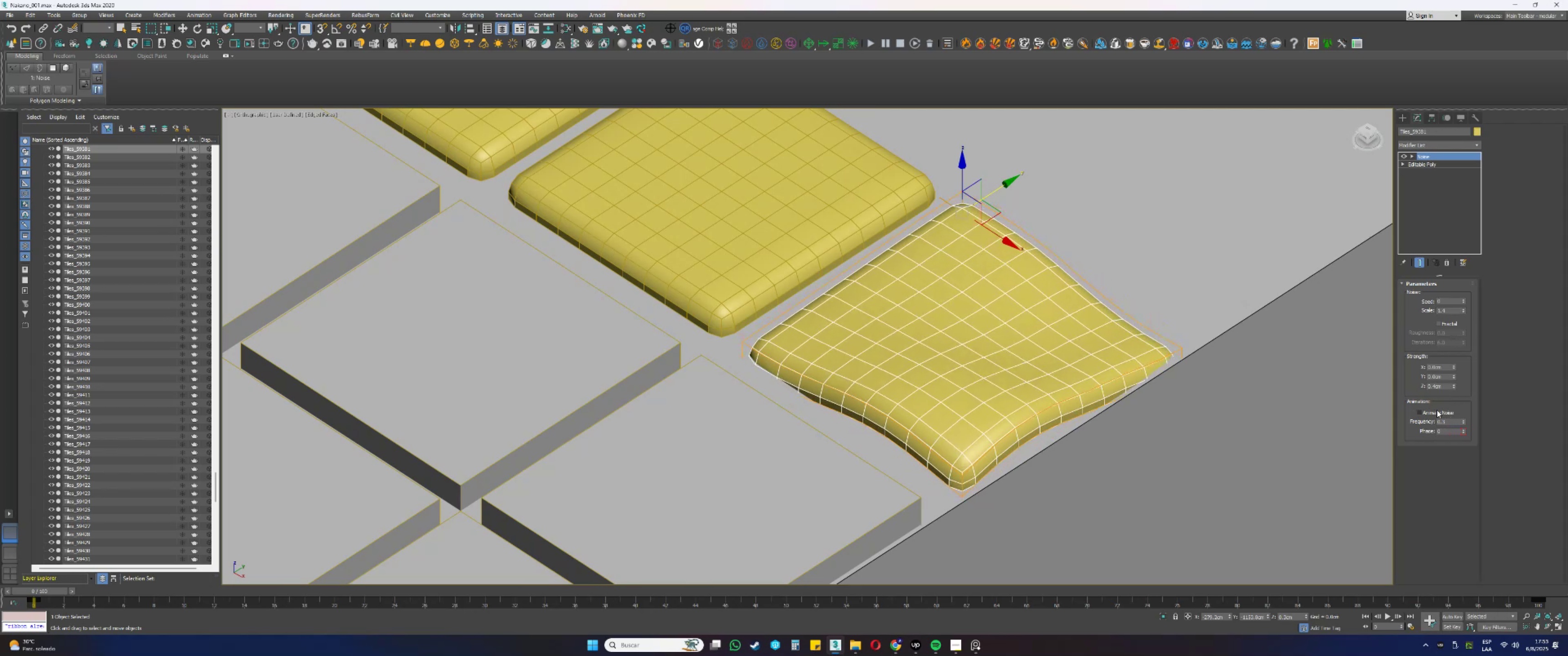 
left_click_drag(start_coordinate=[1446, 387], to_coordinate=[1372, 393])
 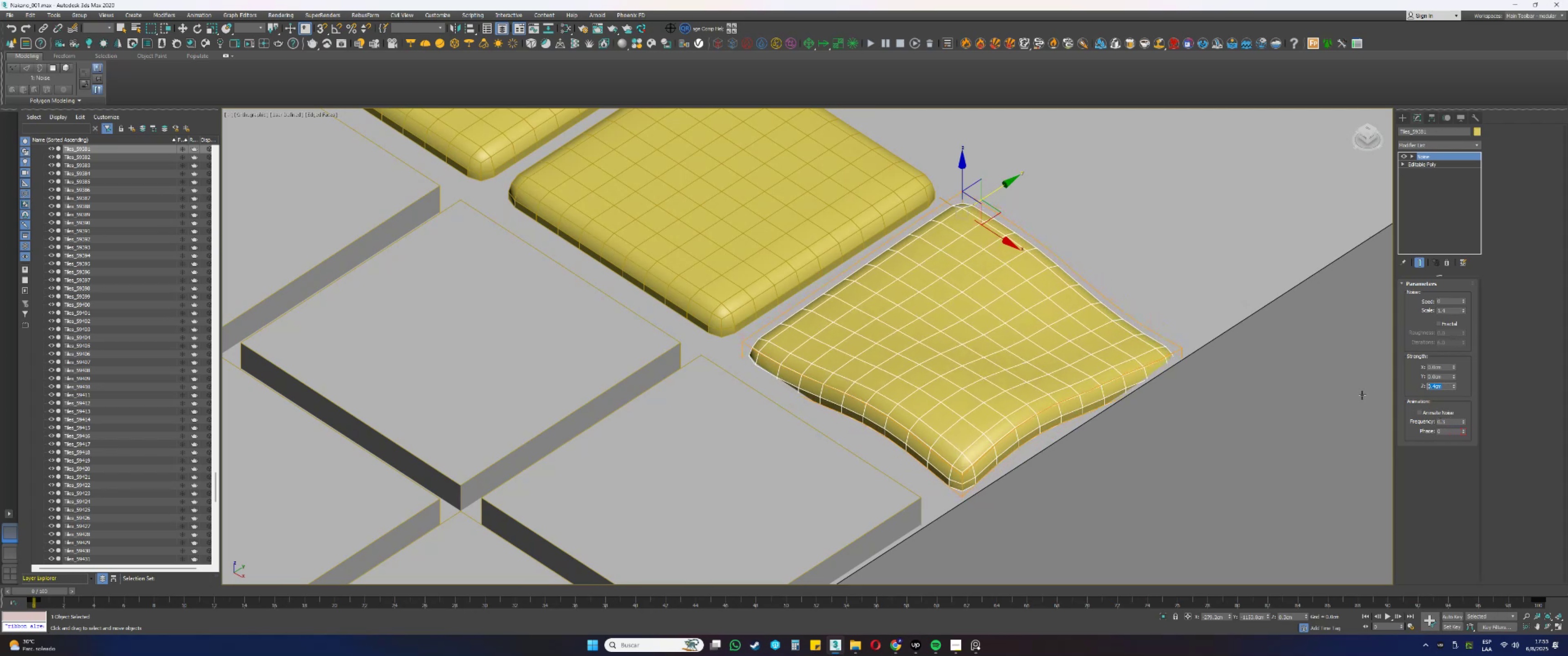 
key(NumpadDecimal)
 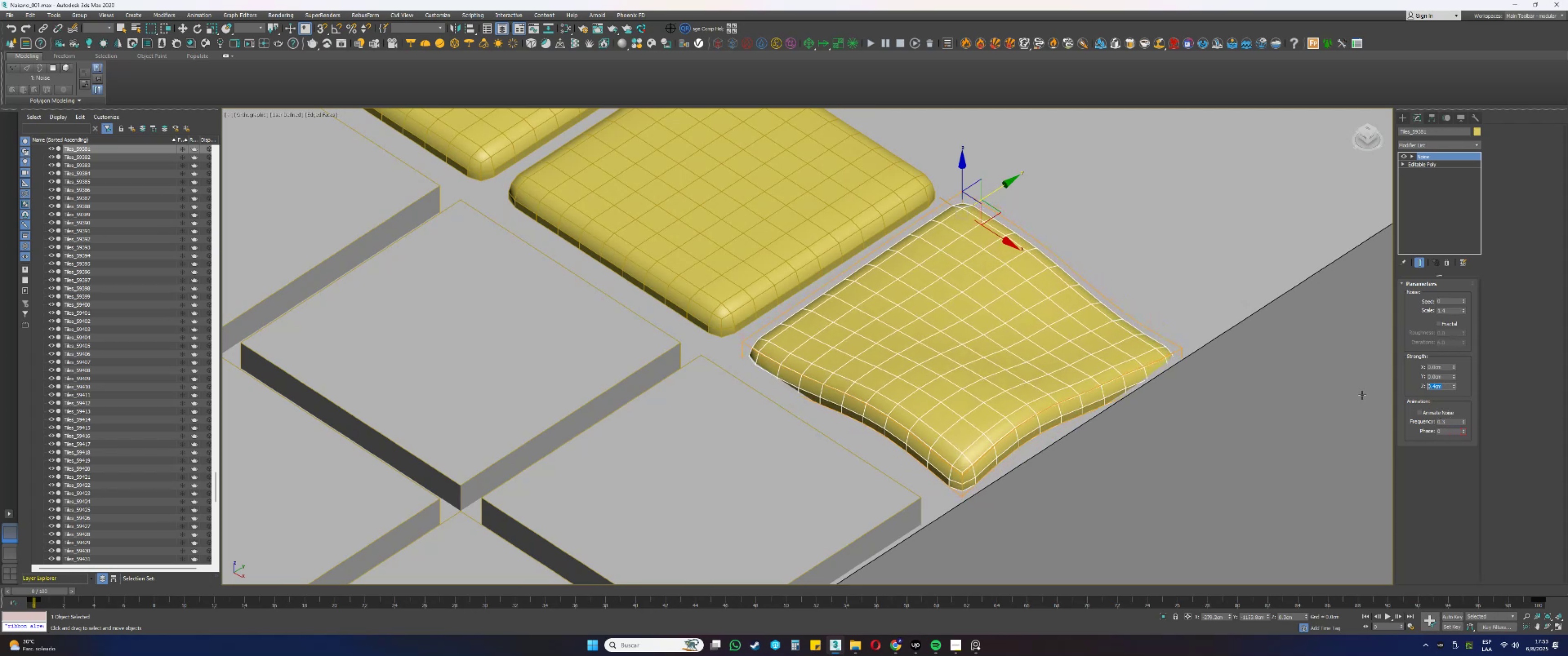 
key(Numpad5)
 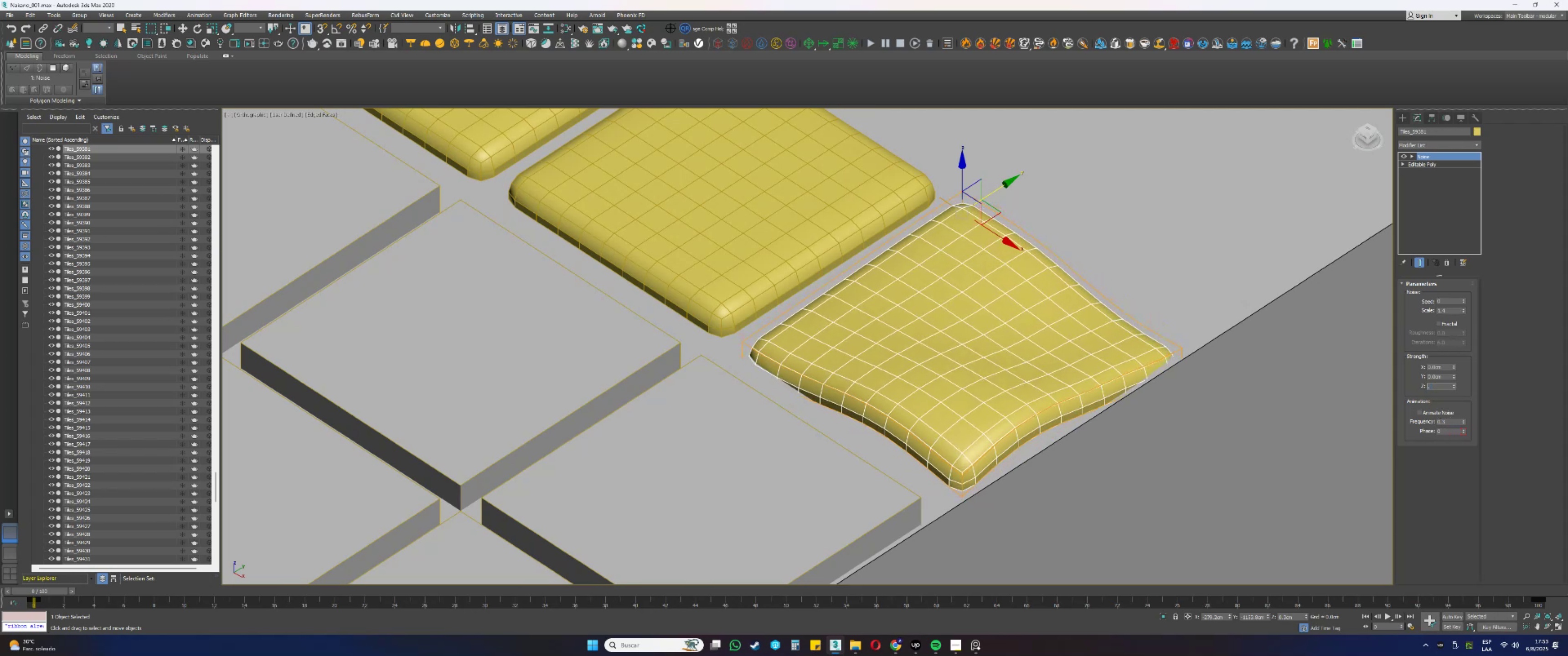 
key(NumpadEnter)
 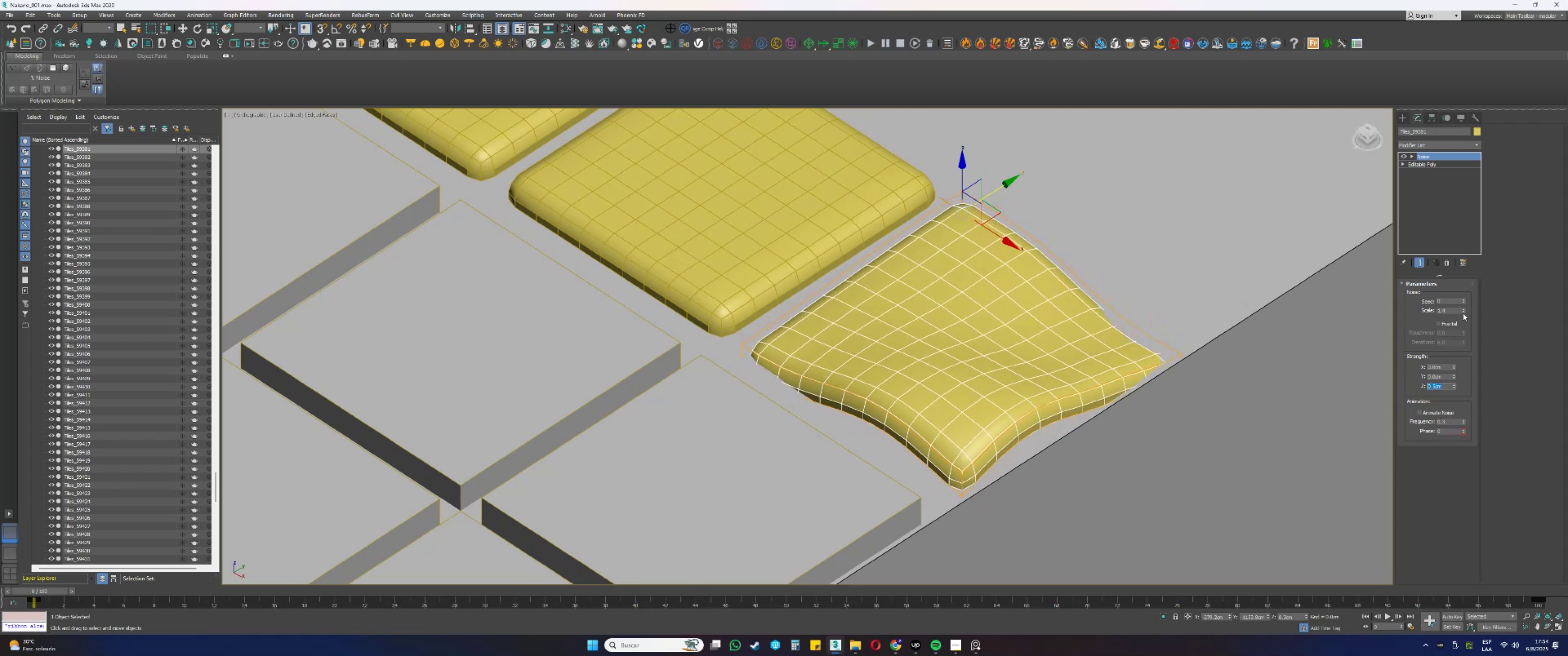 
left_click_drag(start_coordinate=[1464, 310], to_coordinate=[1470, 341])
 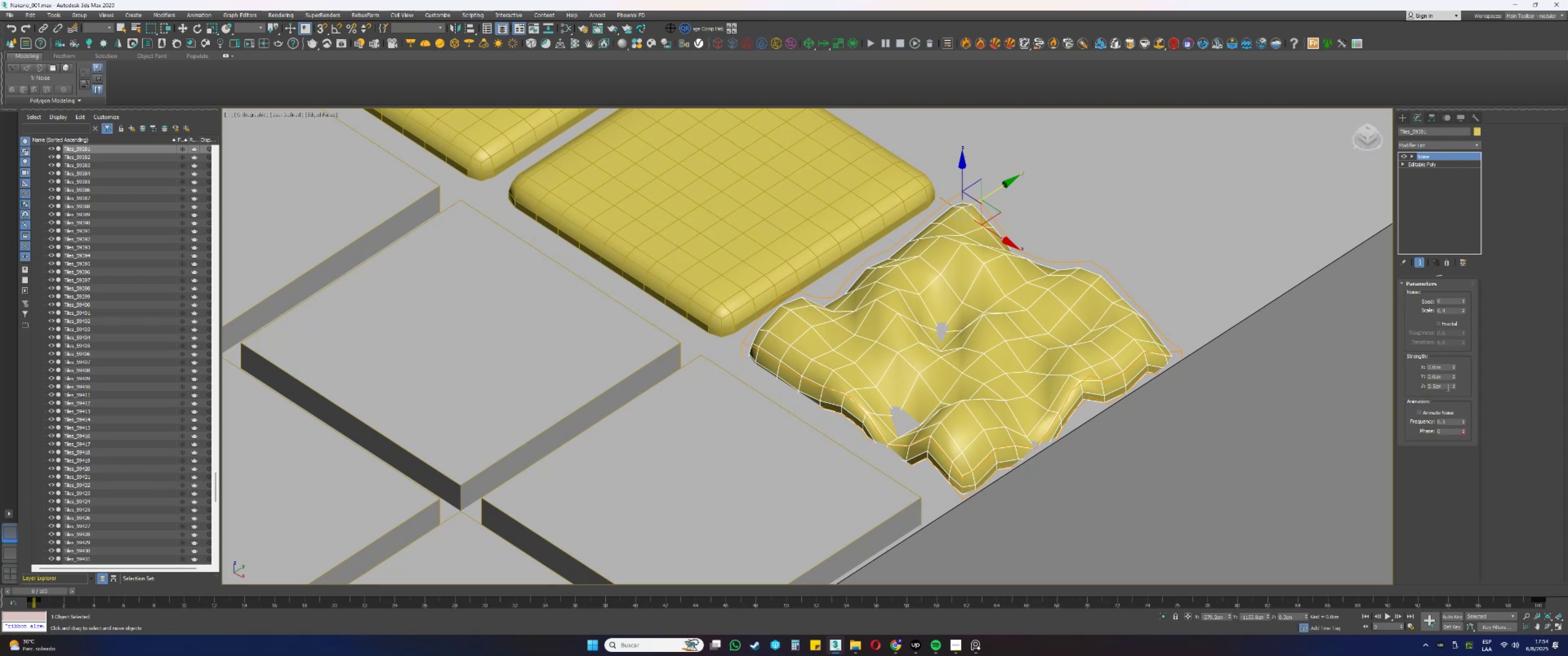 
left_click_drag(start_coordinate=[1454, 385], to_coordinate=[1452, 405])
 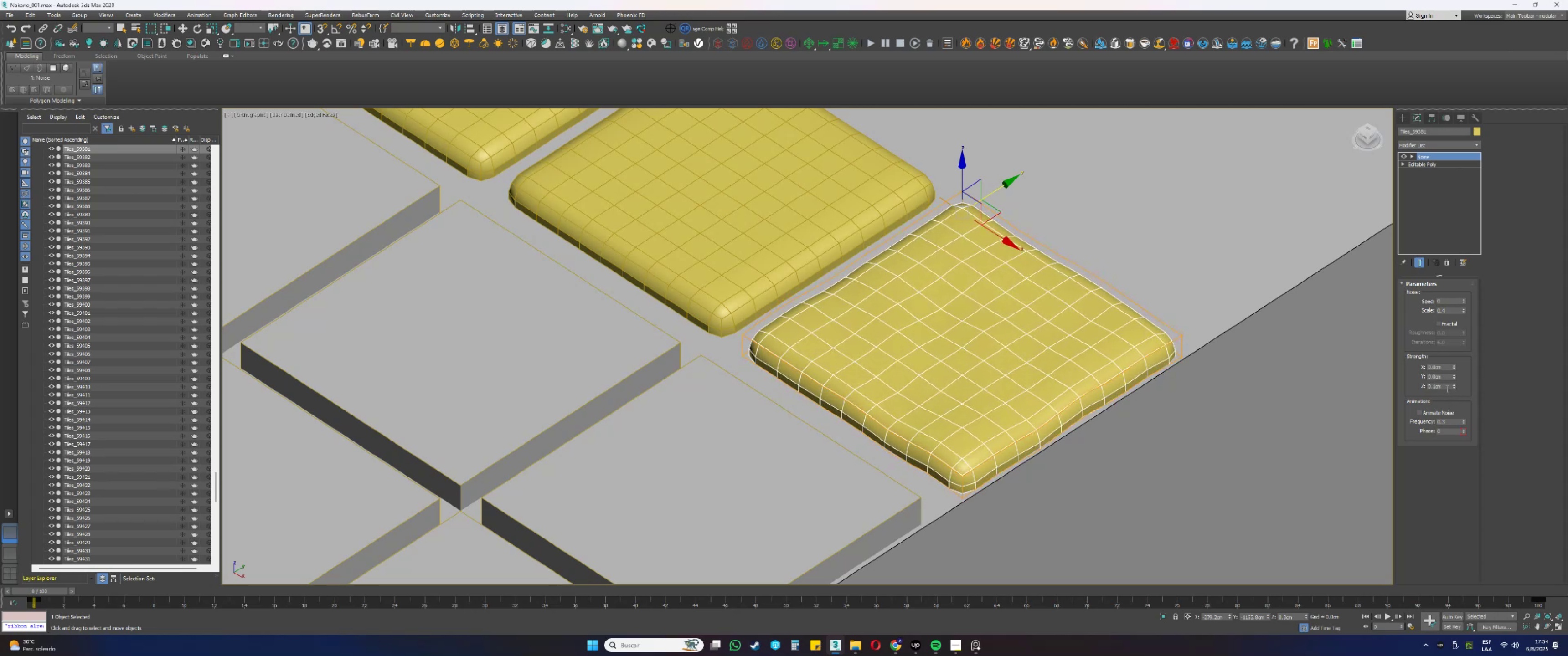 
left_click_drag(start_coordinate=[1445, 387], to_coordinate=[1395, 386])
 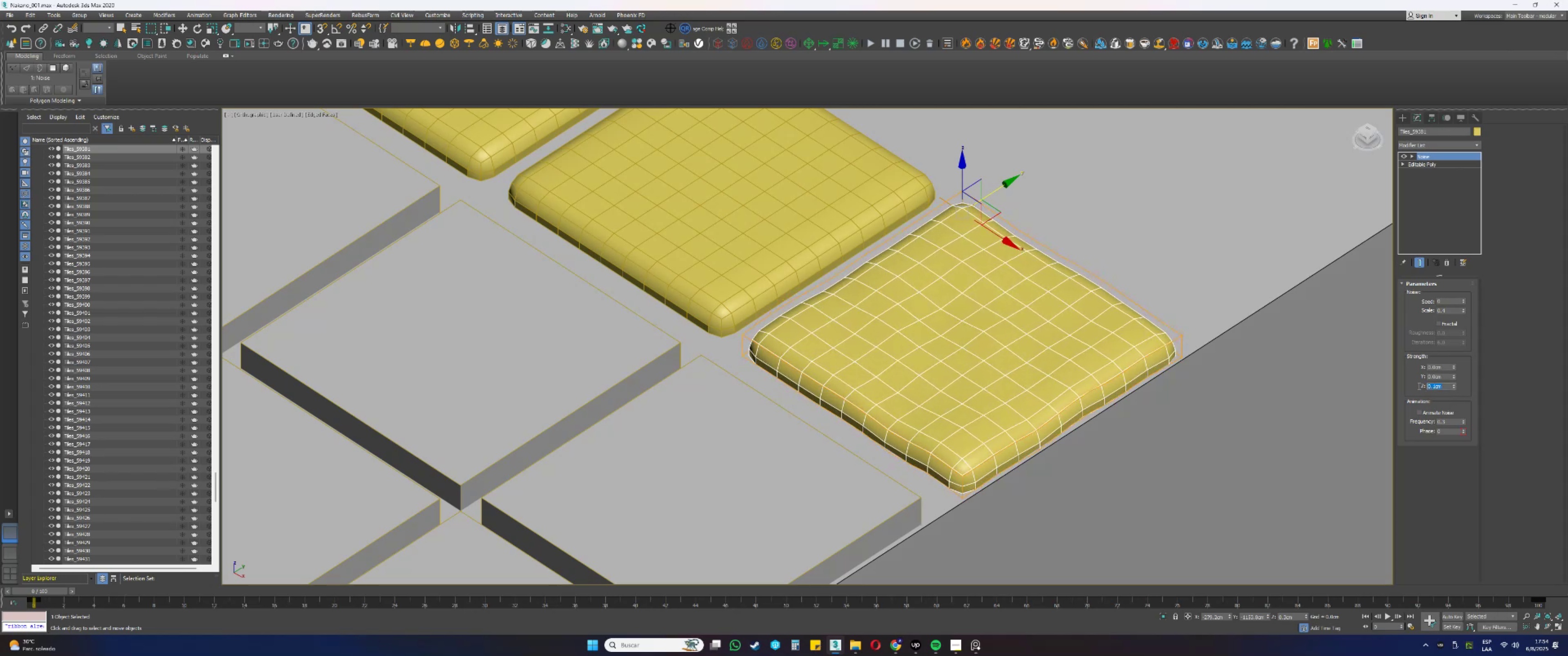 
key(NumpadDecimal)
 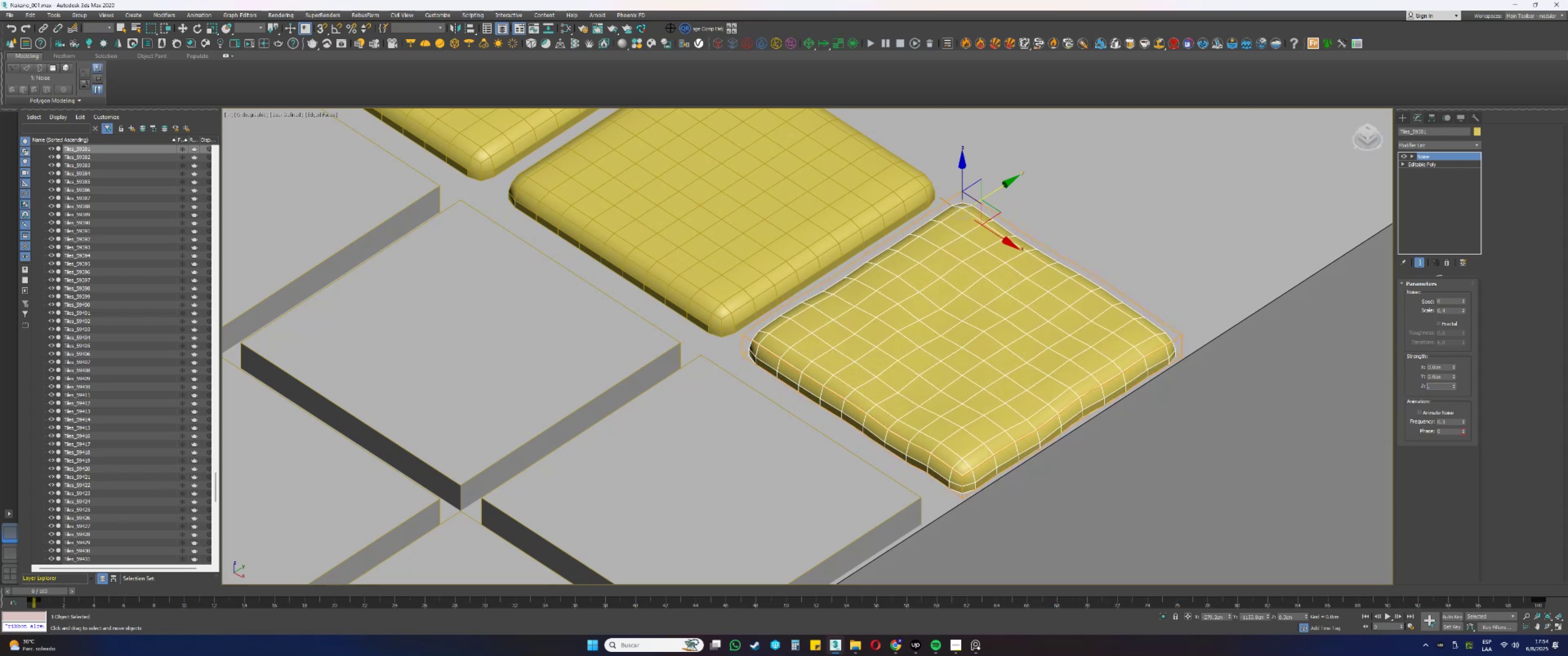 
key(Numpad1)
 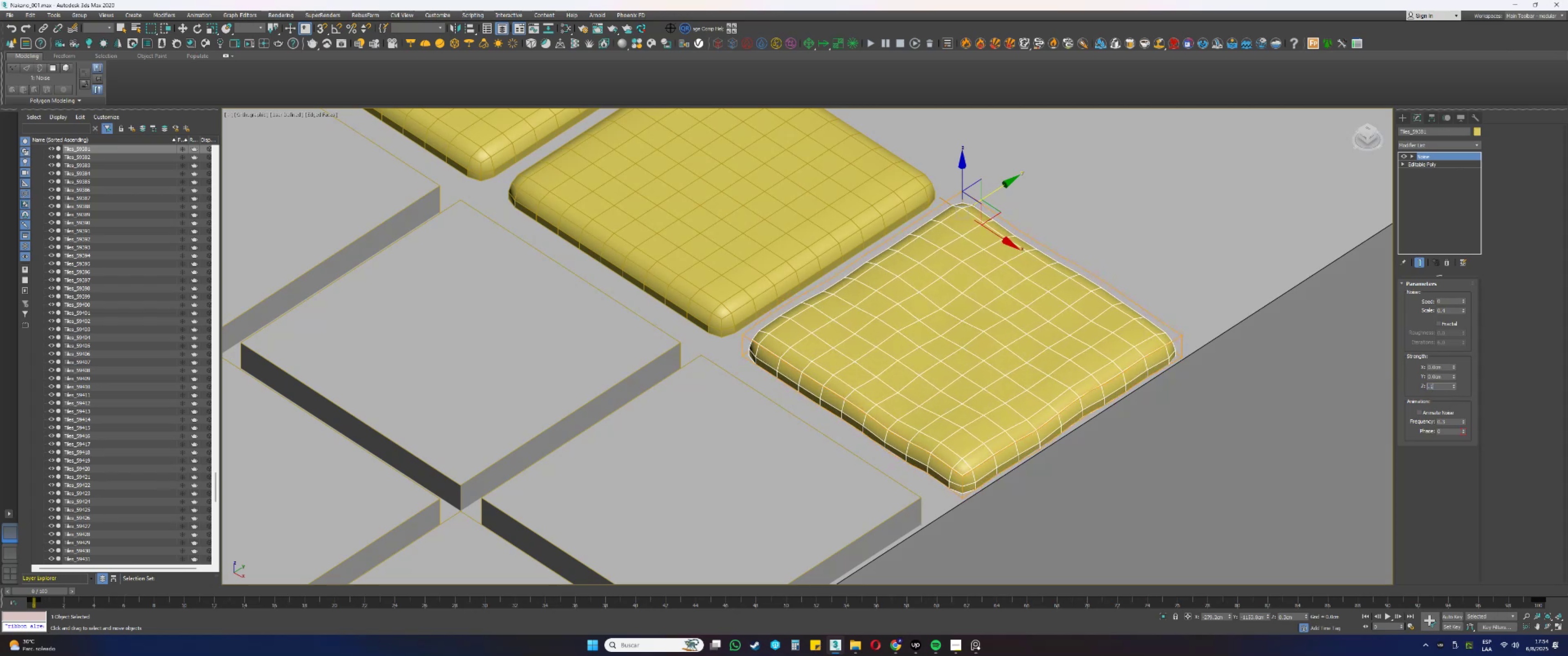 
key(NumpadEnter)
 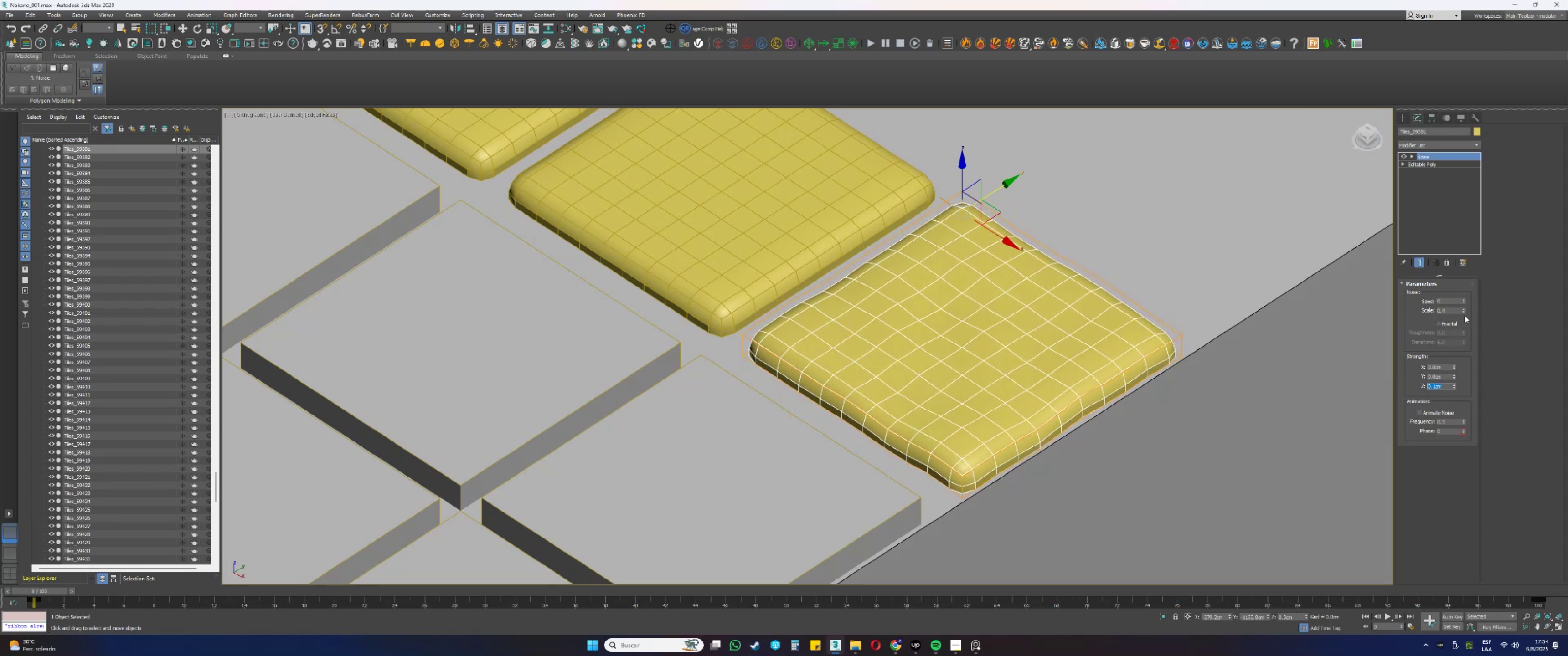 
left_click_drag(start_coordinate=[1464, 312], to_coordinate=[1447, 309])
 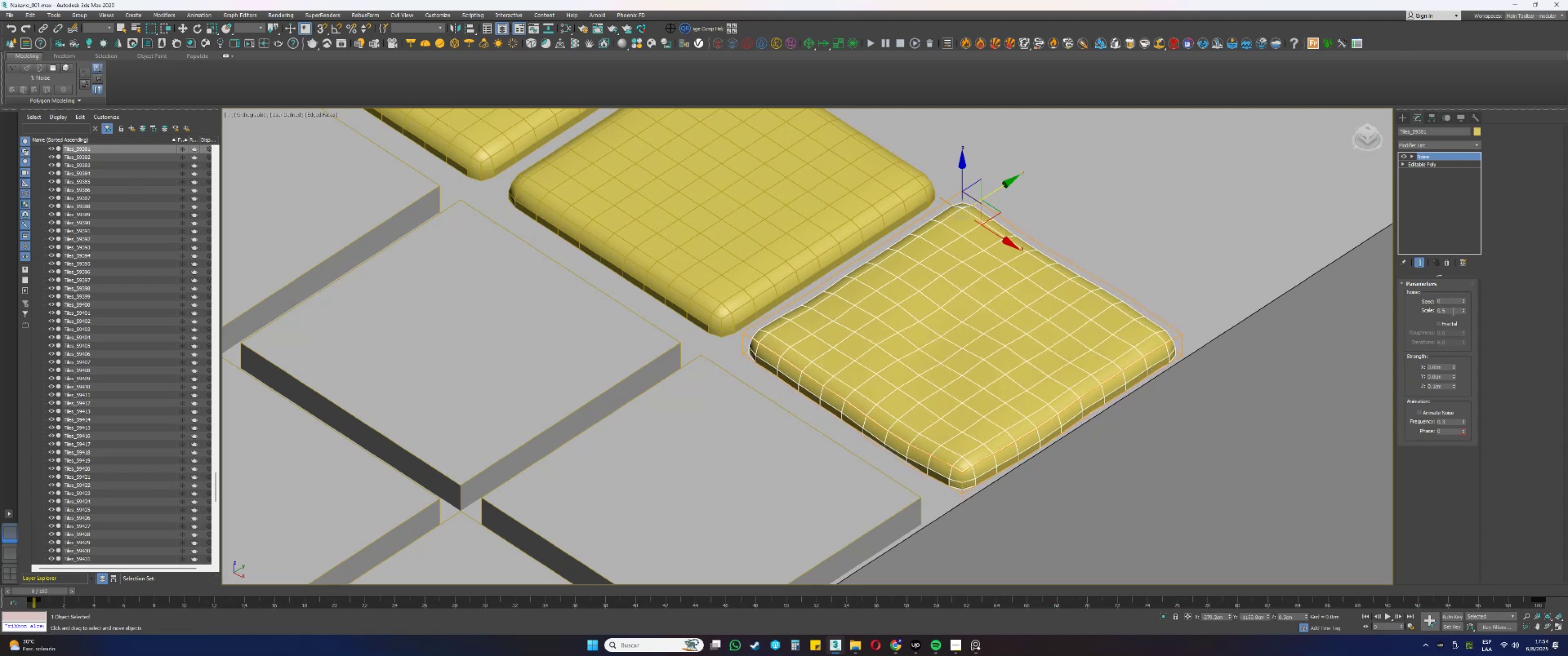 
left_click_drag(start_coordinate=[1452, 311], to_coordinate=[1396, 316])
 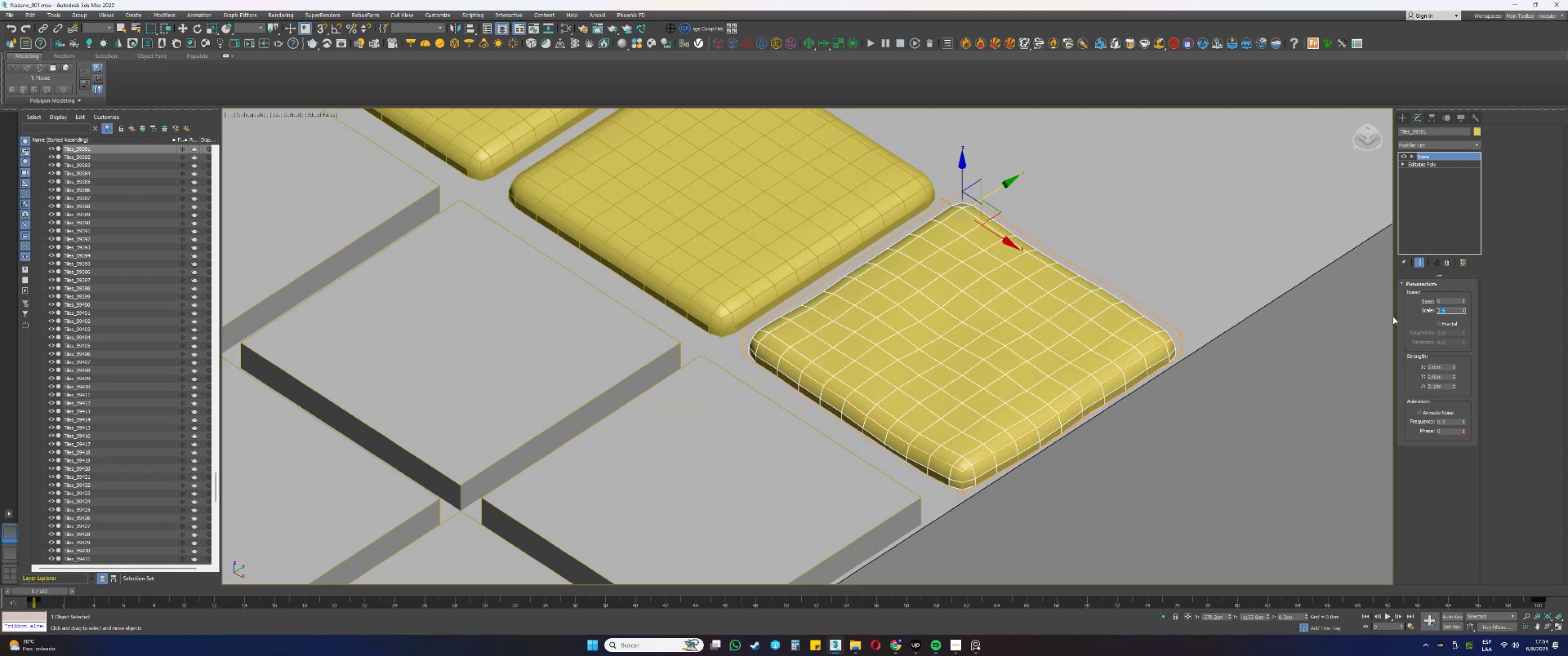 
key(NumpadDecimal)
 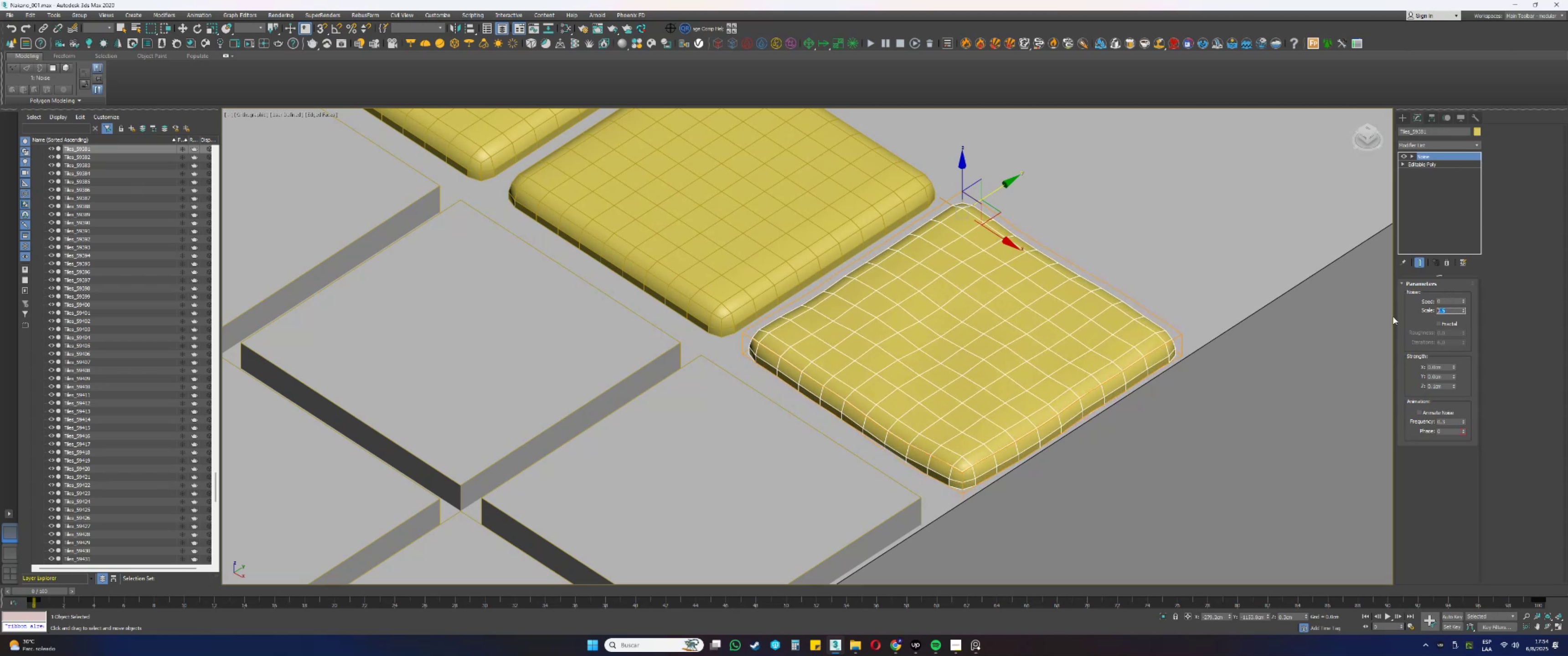 
key(Numpad5)
 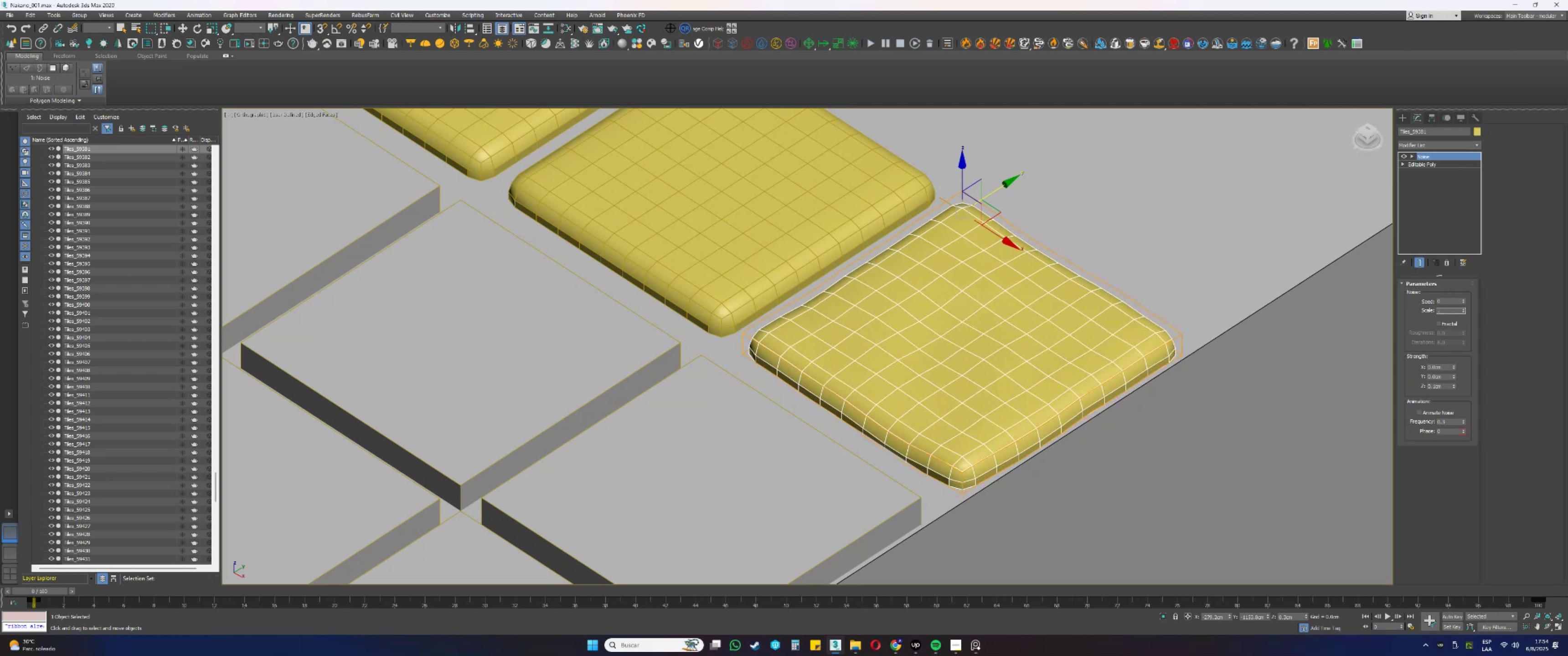 
key(NumpadEnter)
 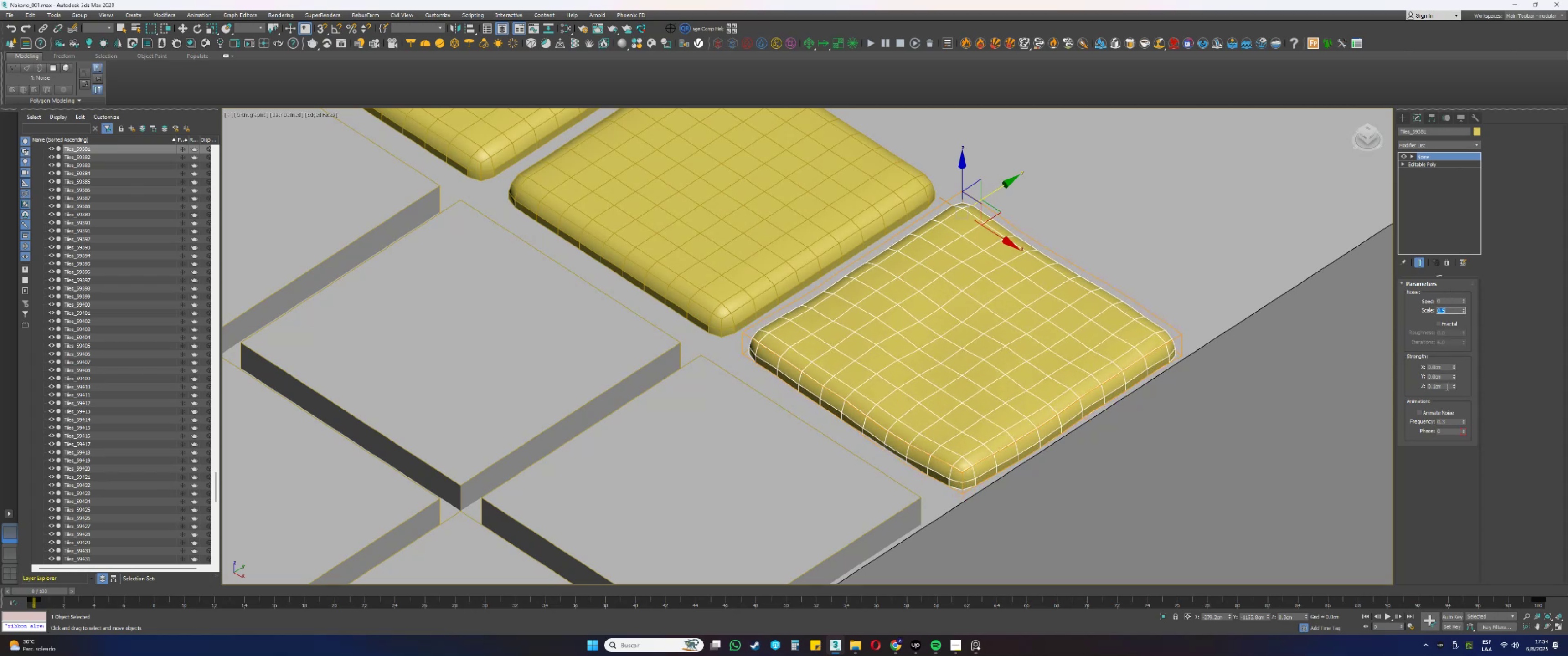 
left_click_drag(start_coordinate=[1446, 387], to_coordinate=[1395, 387])
 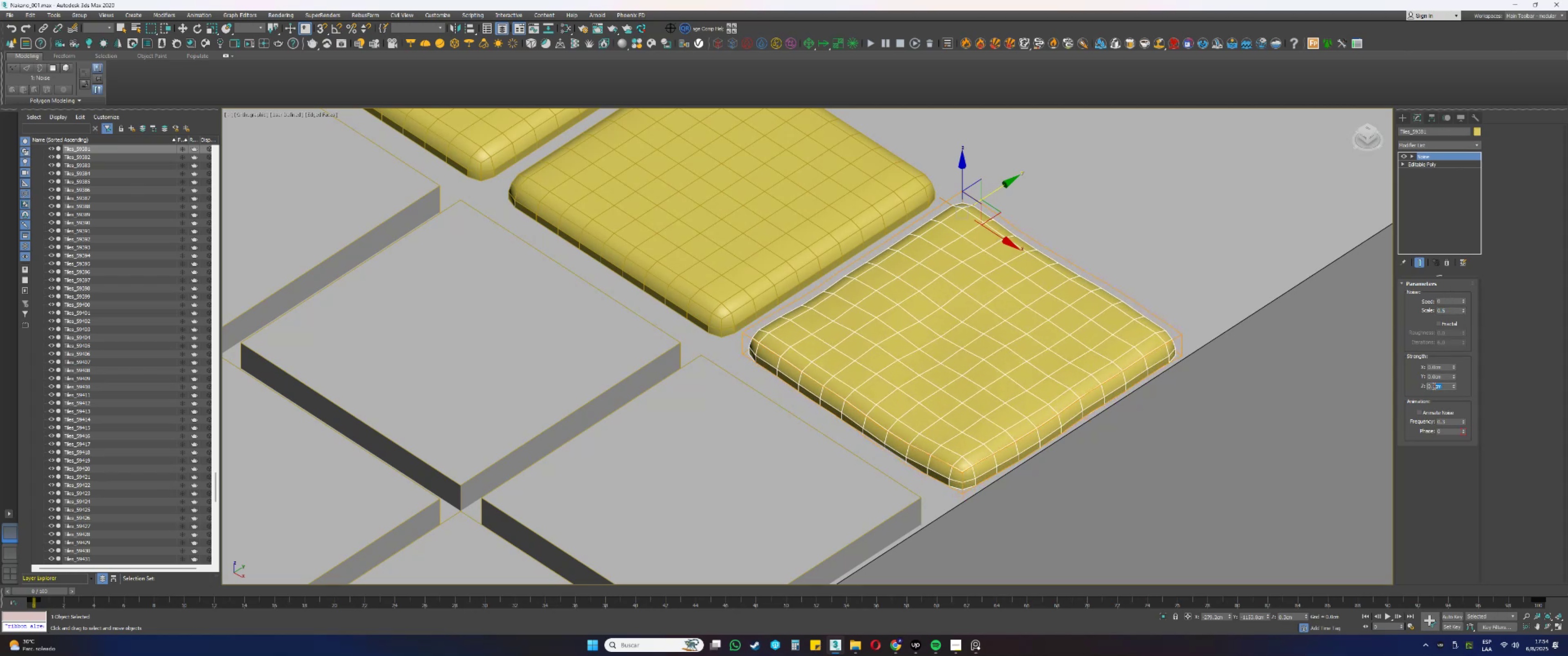 
key(NumpadDecimal)
 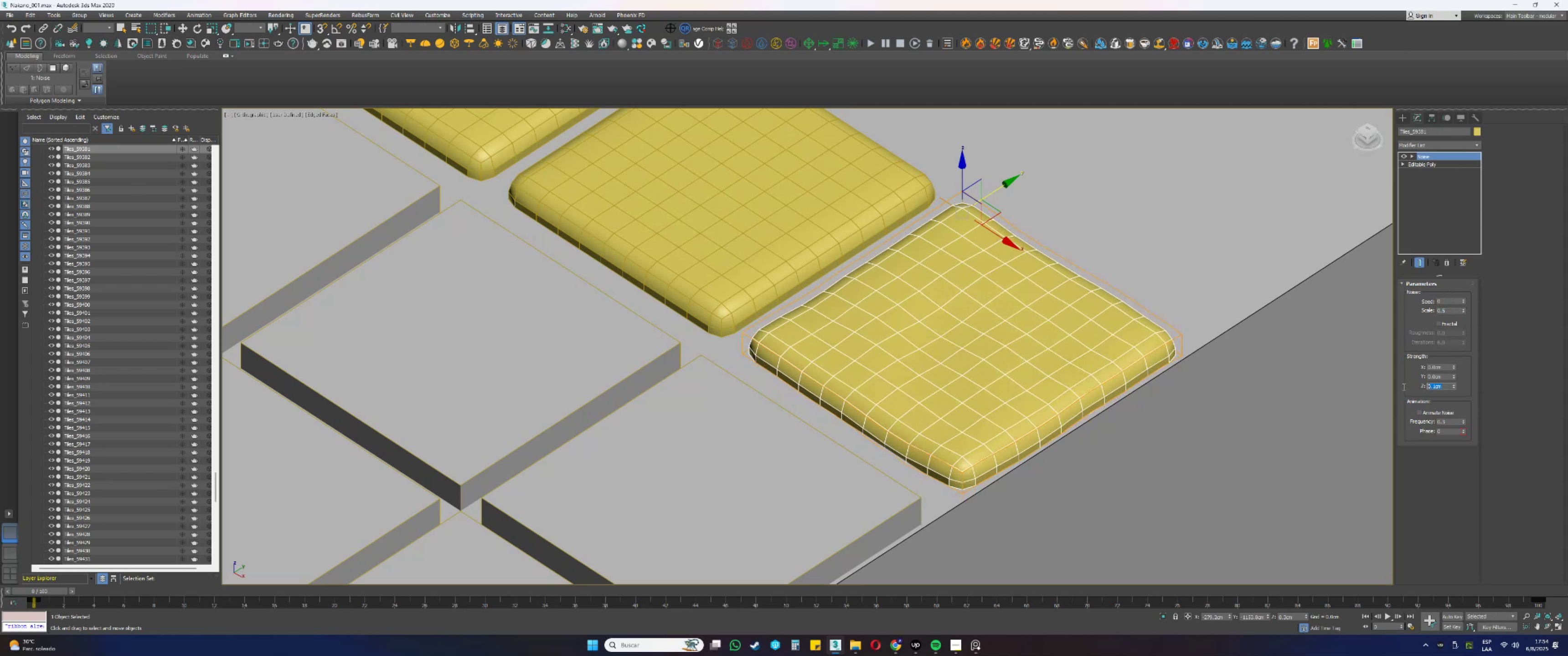 
key(Numpad2)
 